 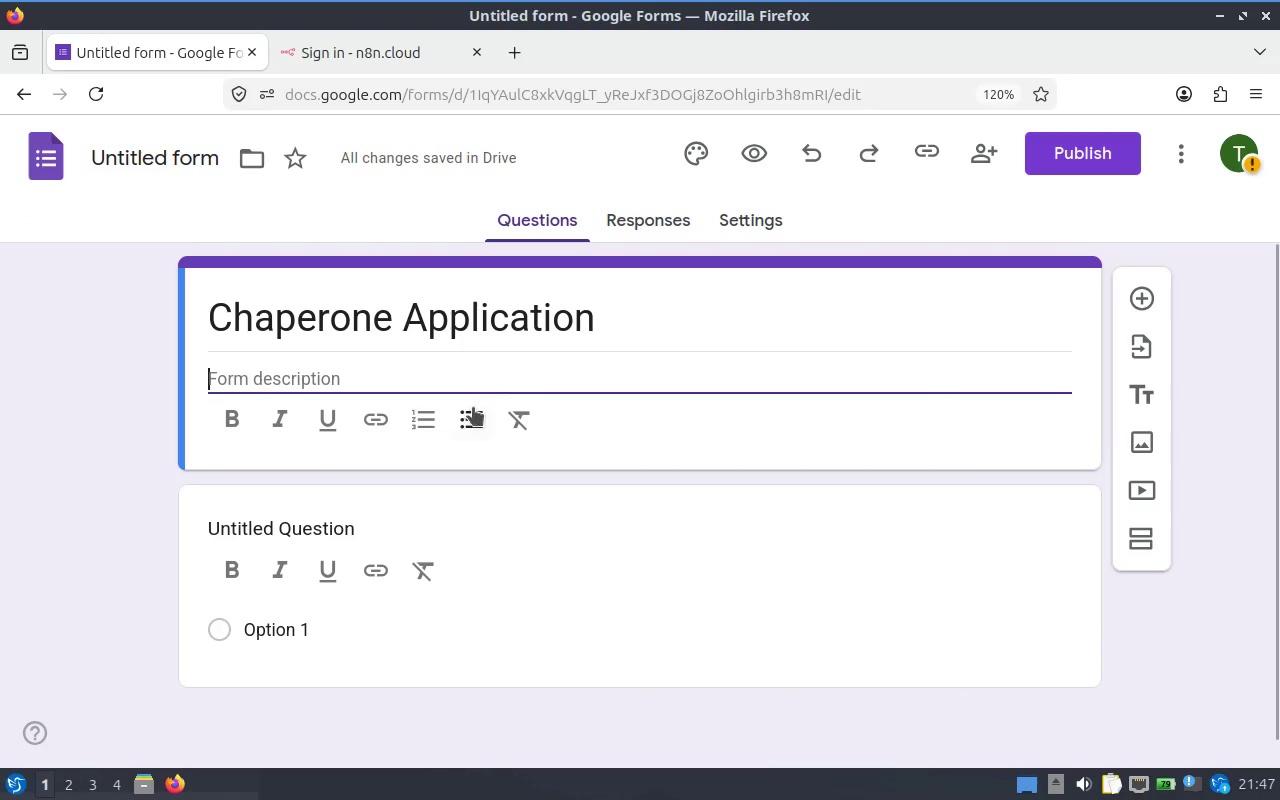 
type(Please fill out this form to requst an interview )
 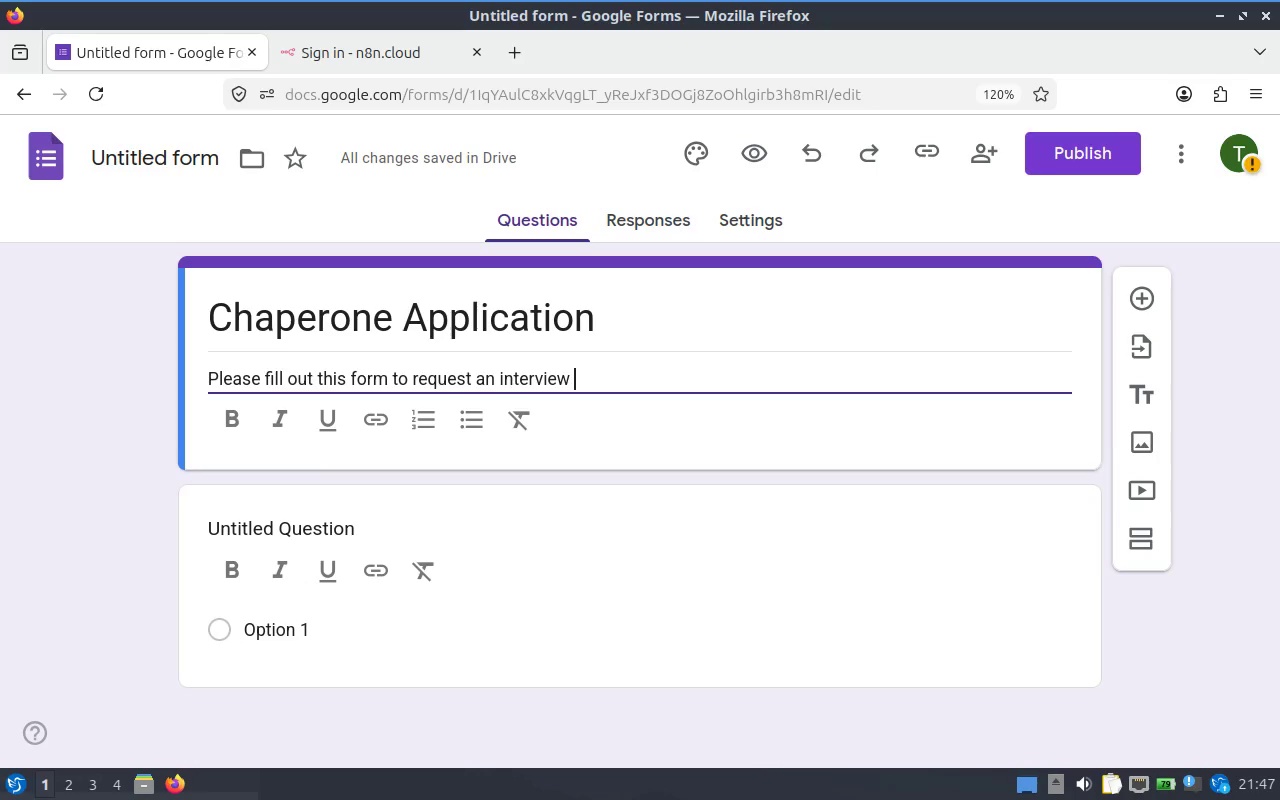 
type(fr)
key(Backspace)
type(or the Weeding )
 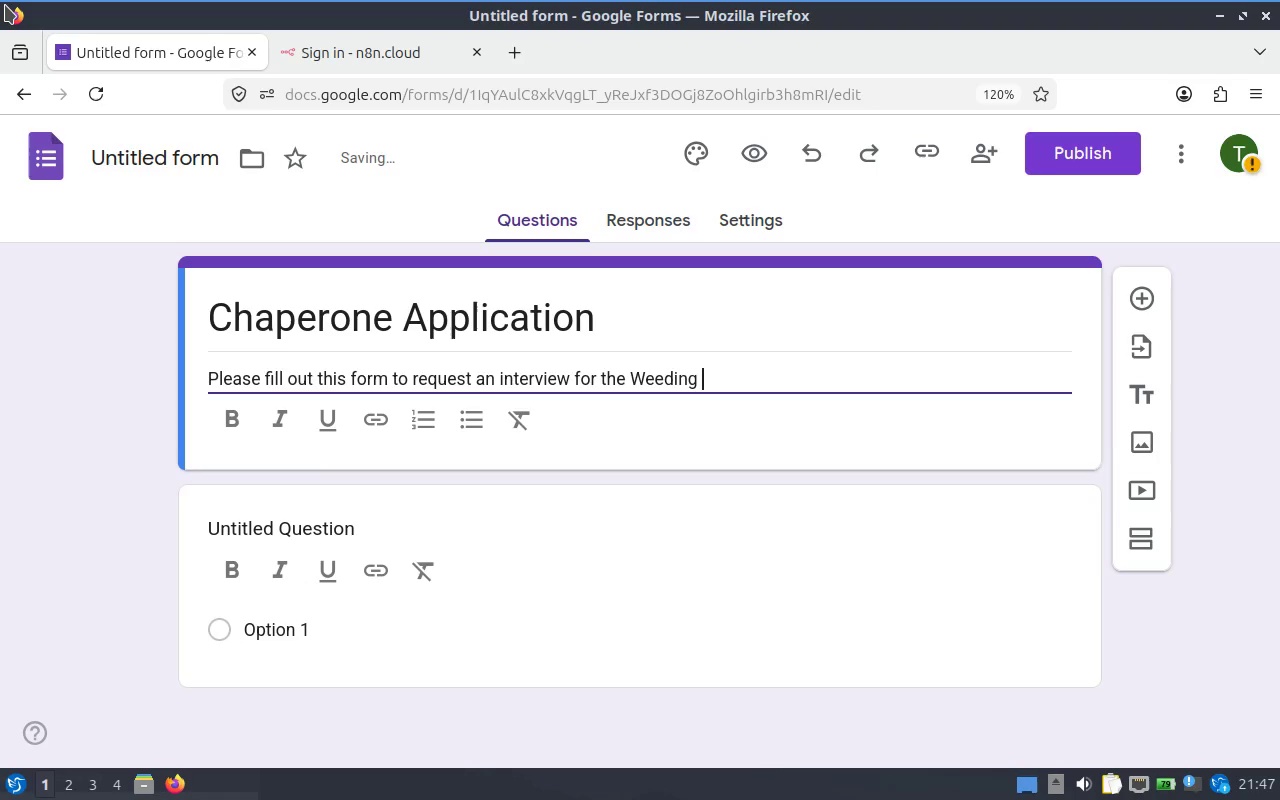 
wait(5.26)
 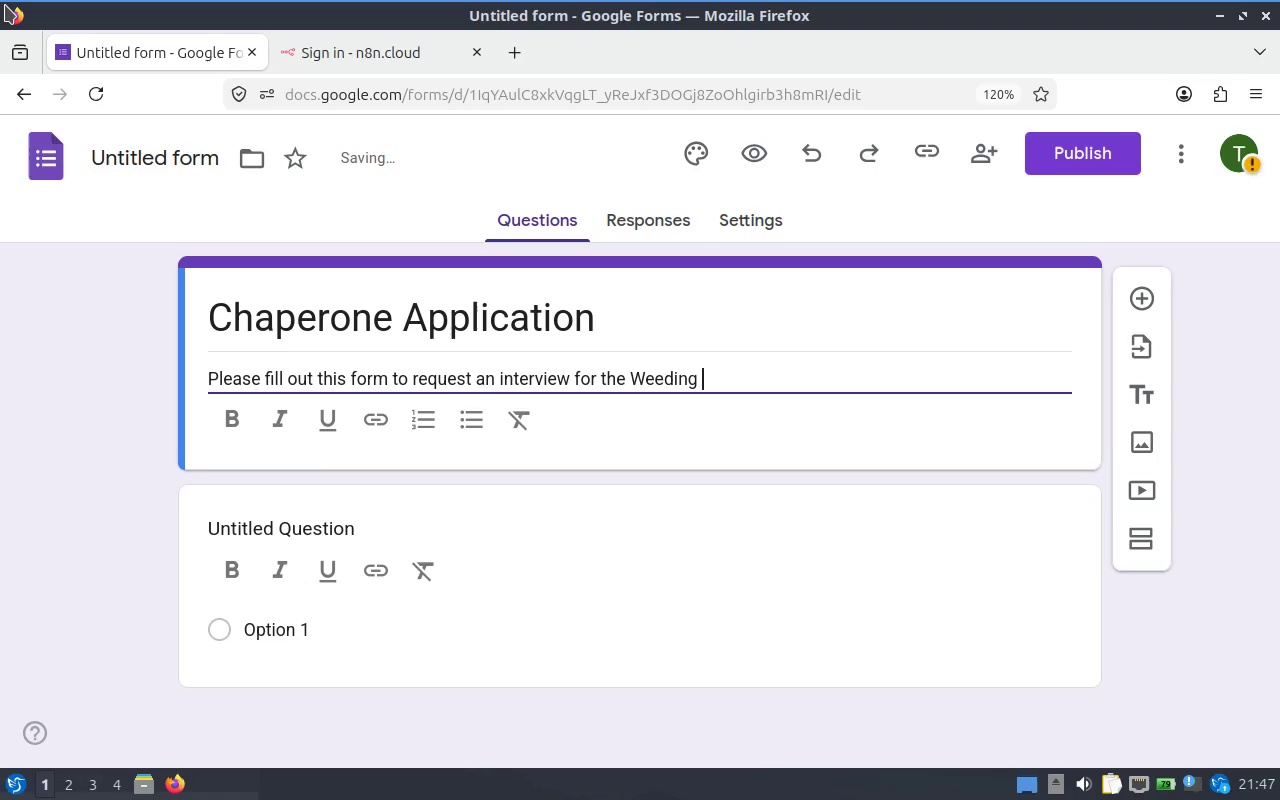 
type(Pet Chaperone )
 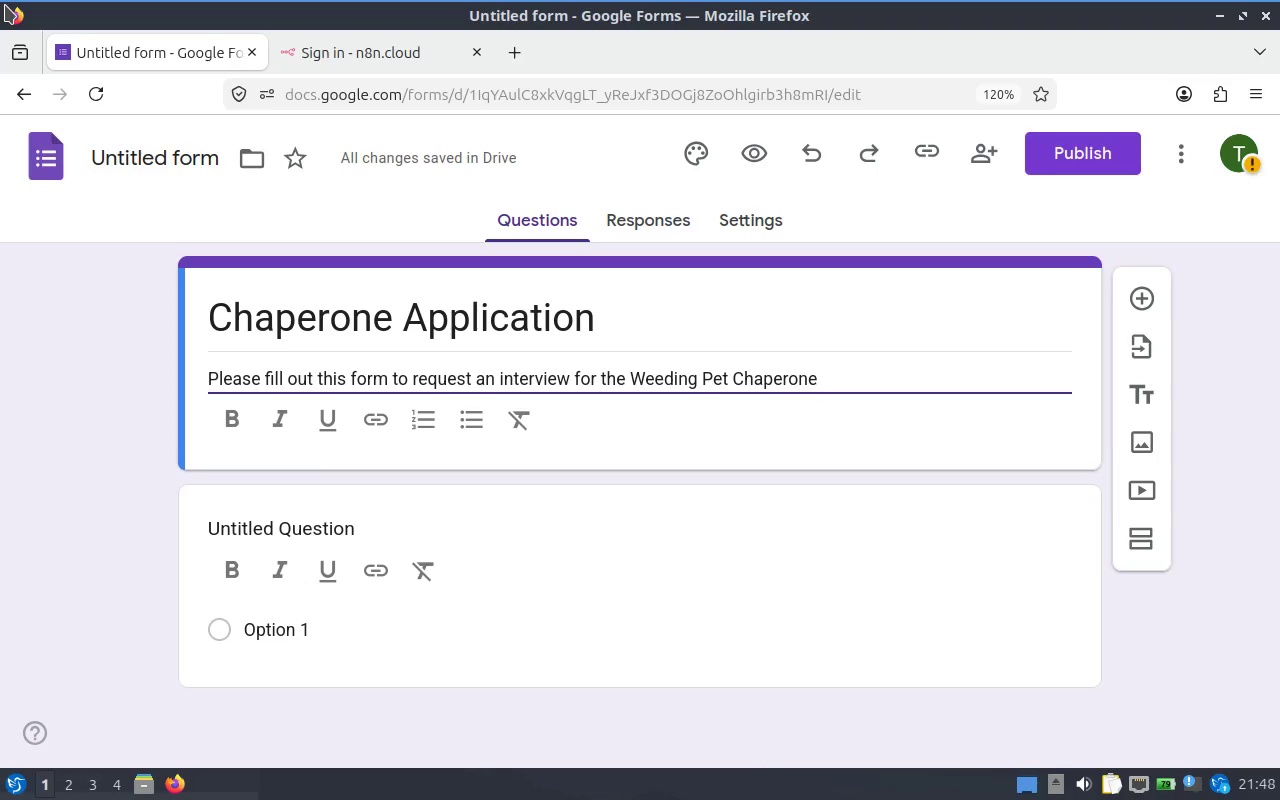 
wait(8.58)
 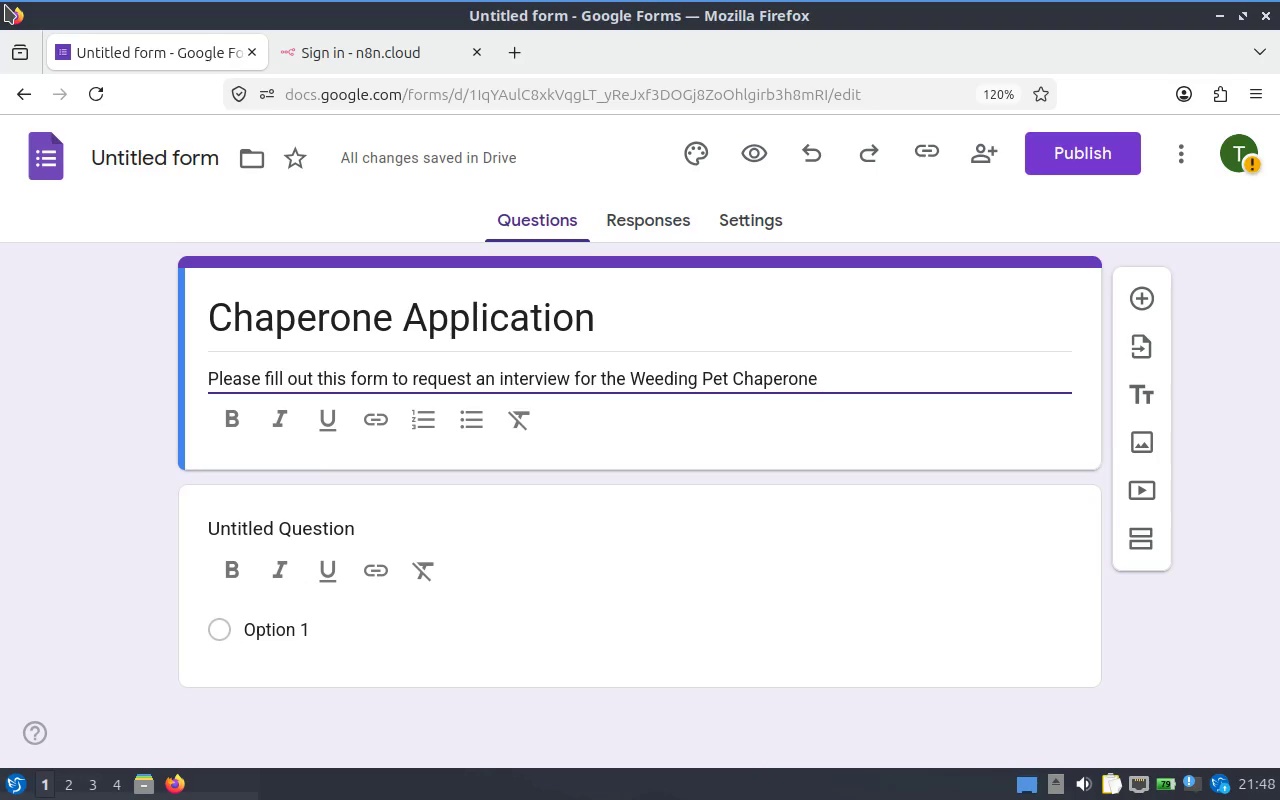 
type(role. S)
 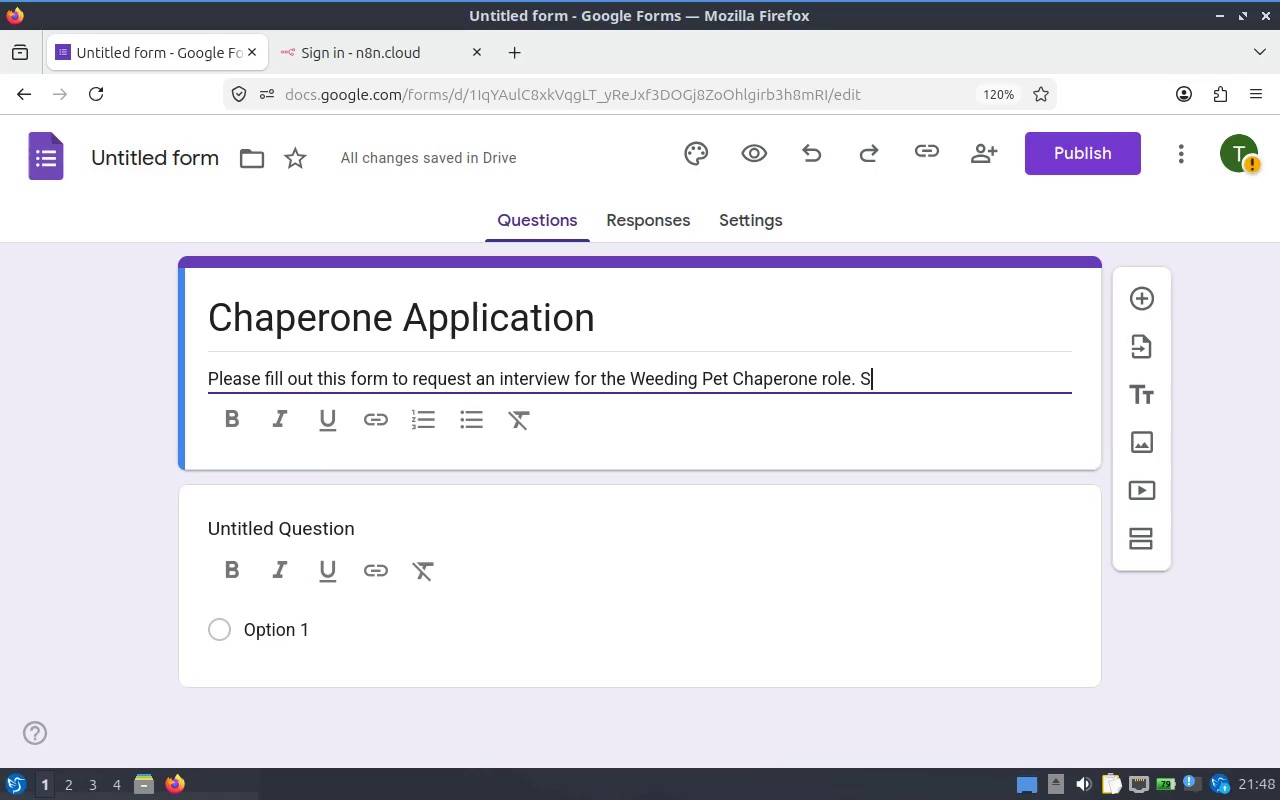 
scroll: coordinate [918, 316], scroll_direction: up, amount: 1.0
 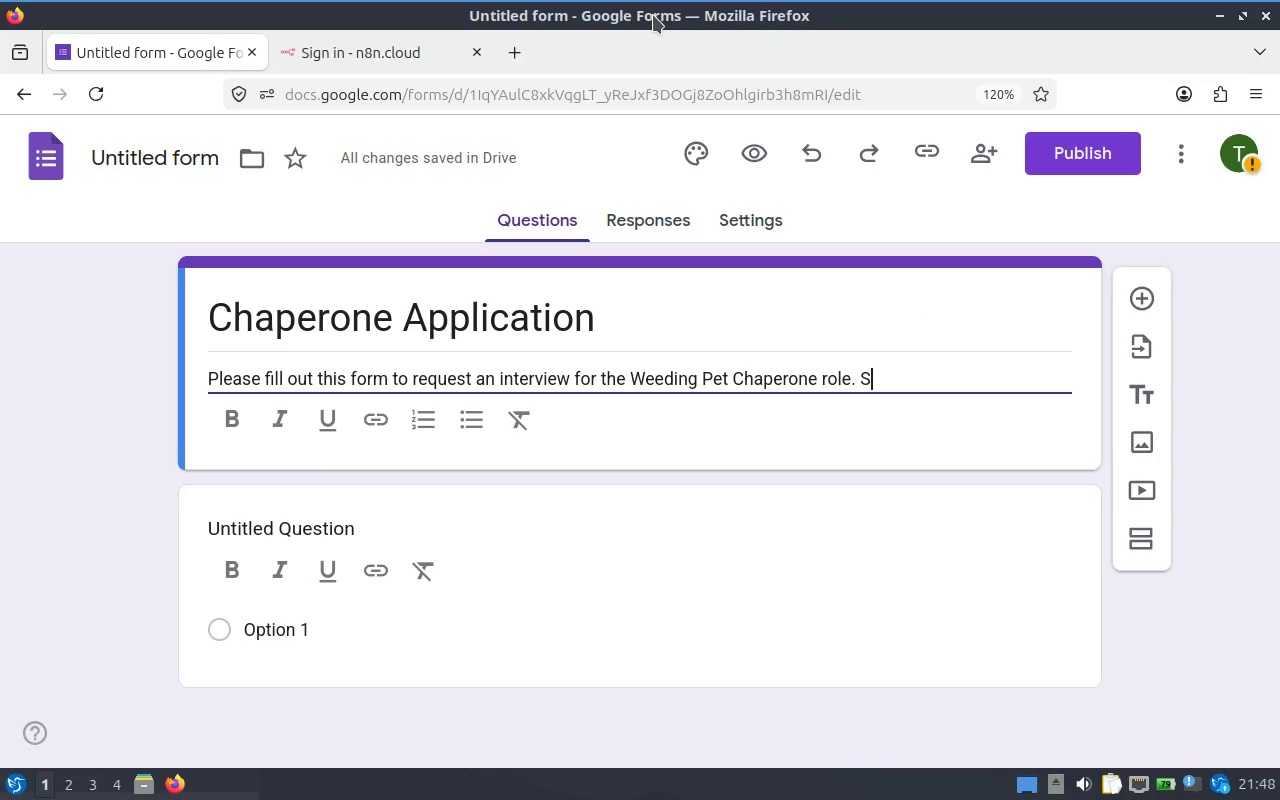 
wait(5.29)
 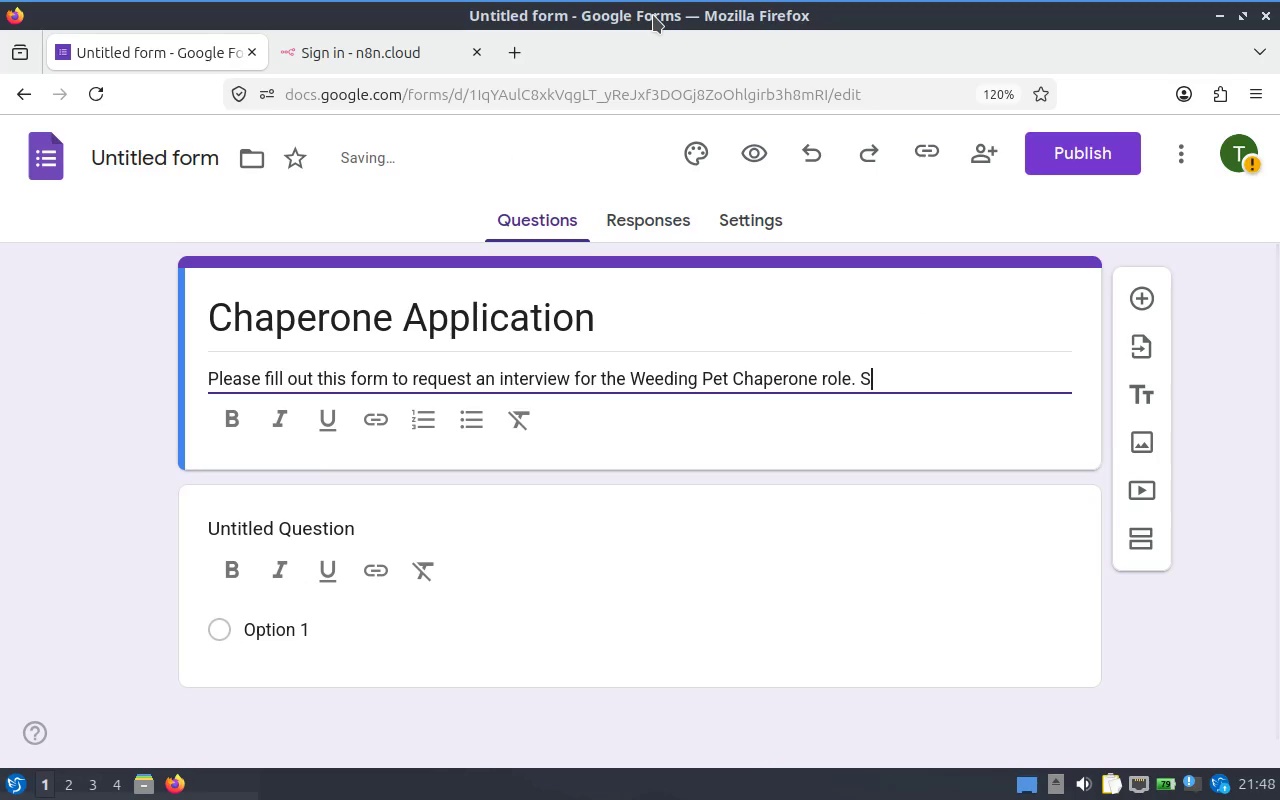 
key(Backspace)
type(Pl)
key(Backspace)
key(Backspace)
type(Sl)
key(Backspace)
type(elect your interview date and time.)
 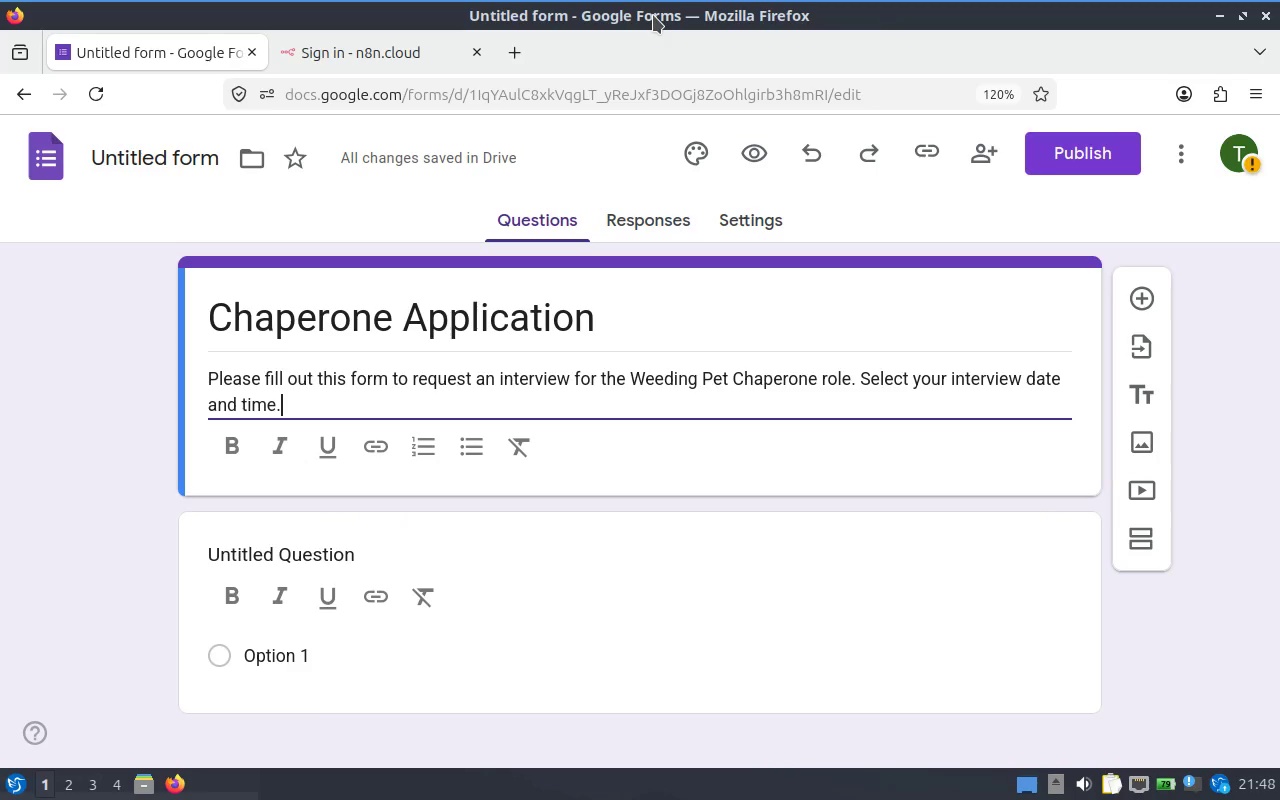 
left_click([95, 378])
 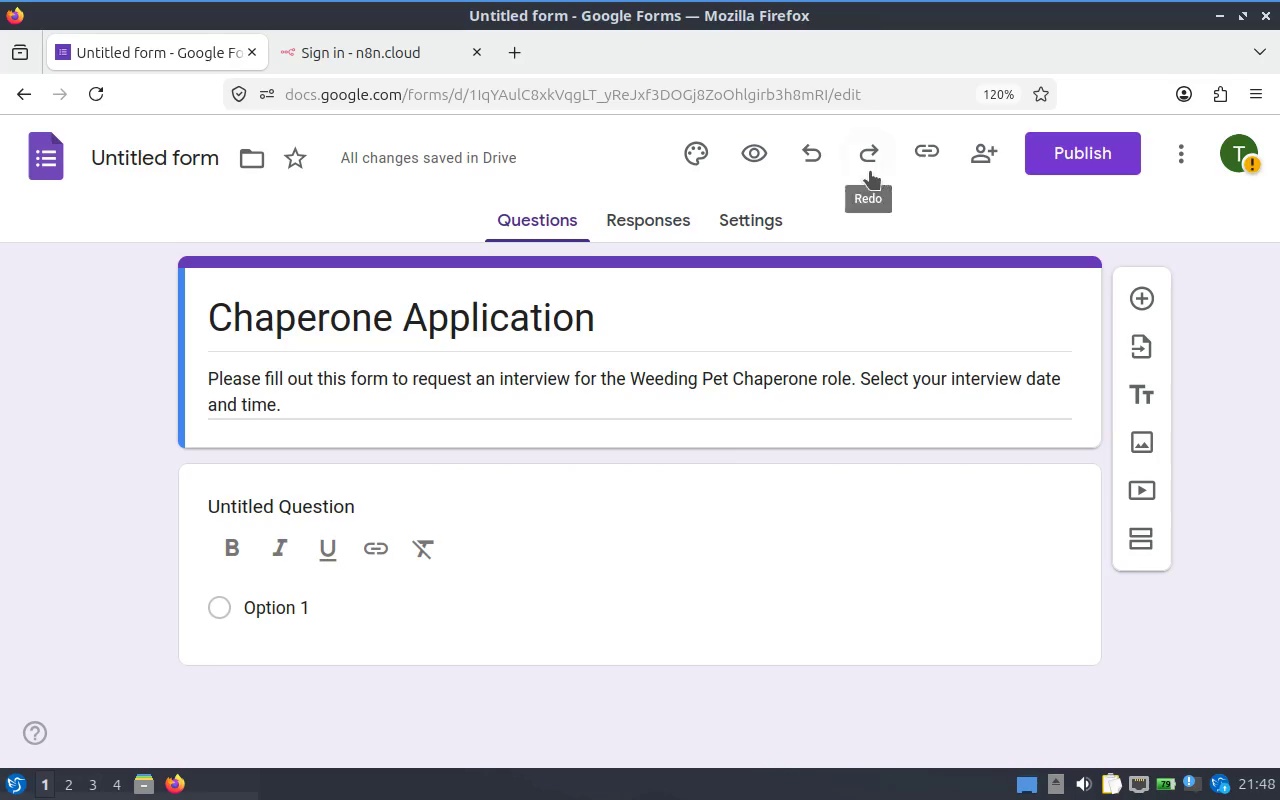 
double_click([477, 309])
 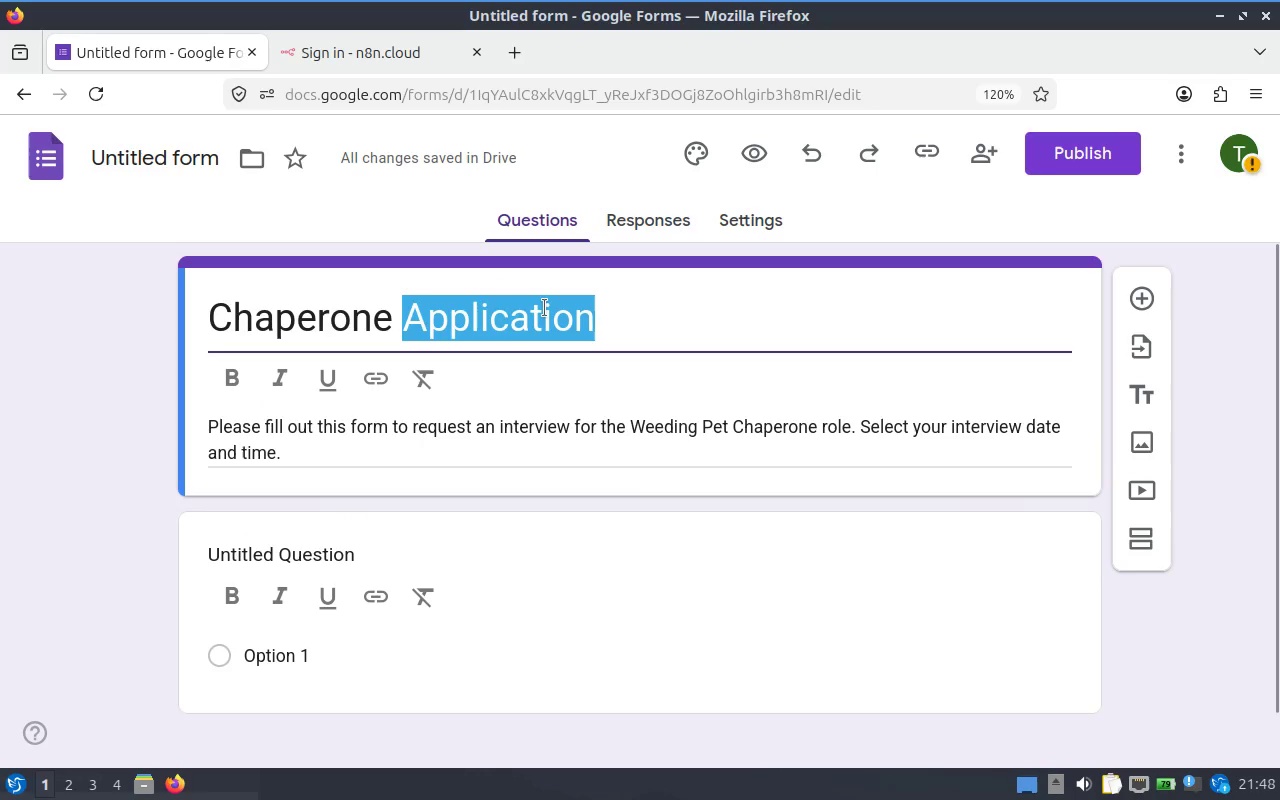 
key(Control+A)
 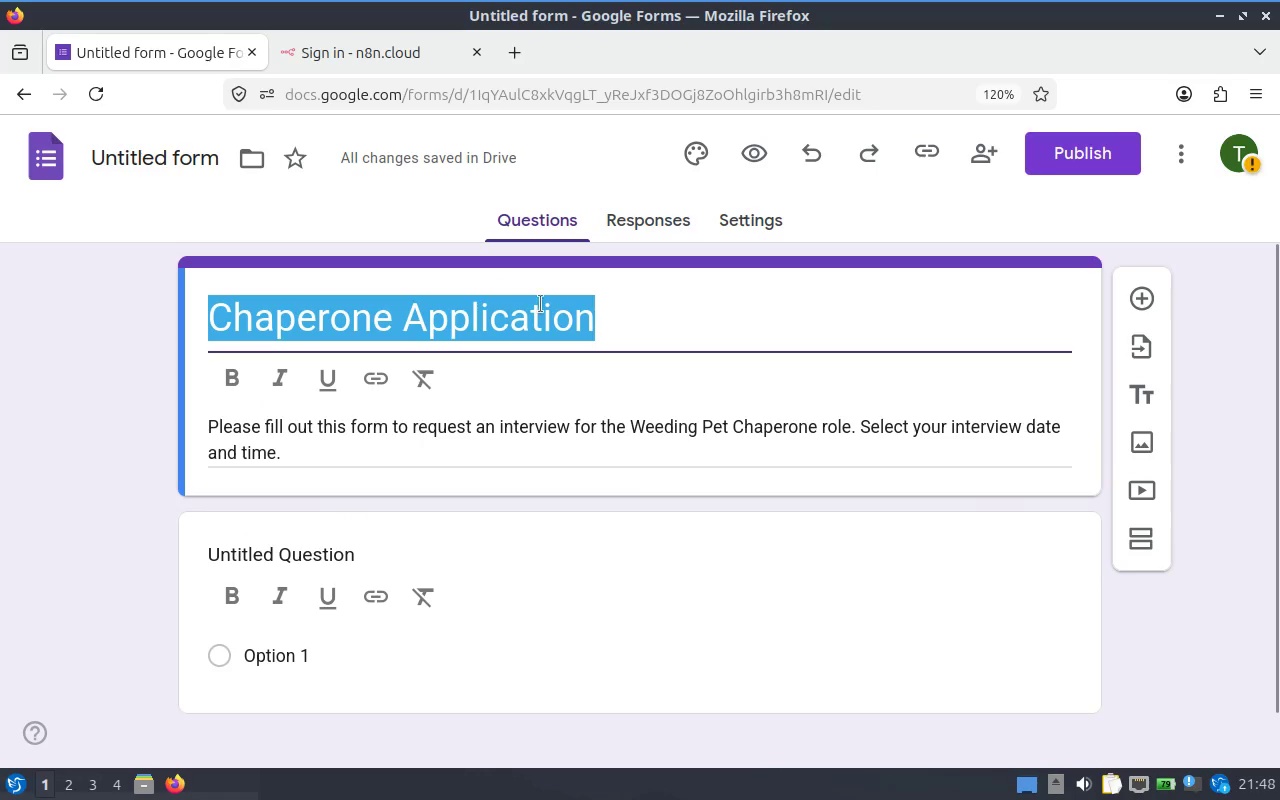 
key(Control+C)
 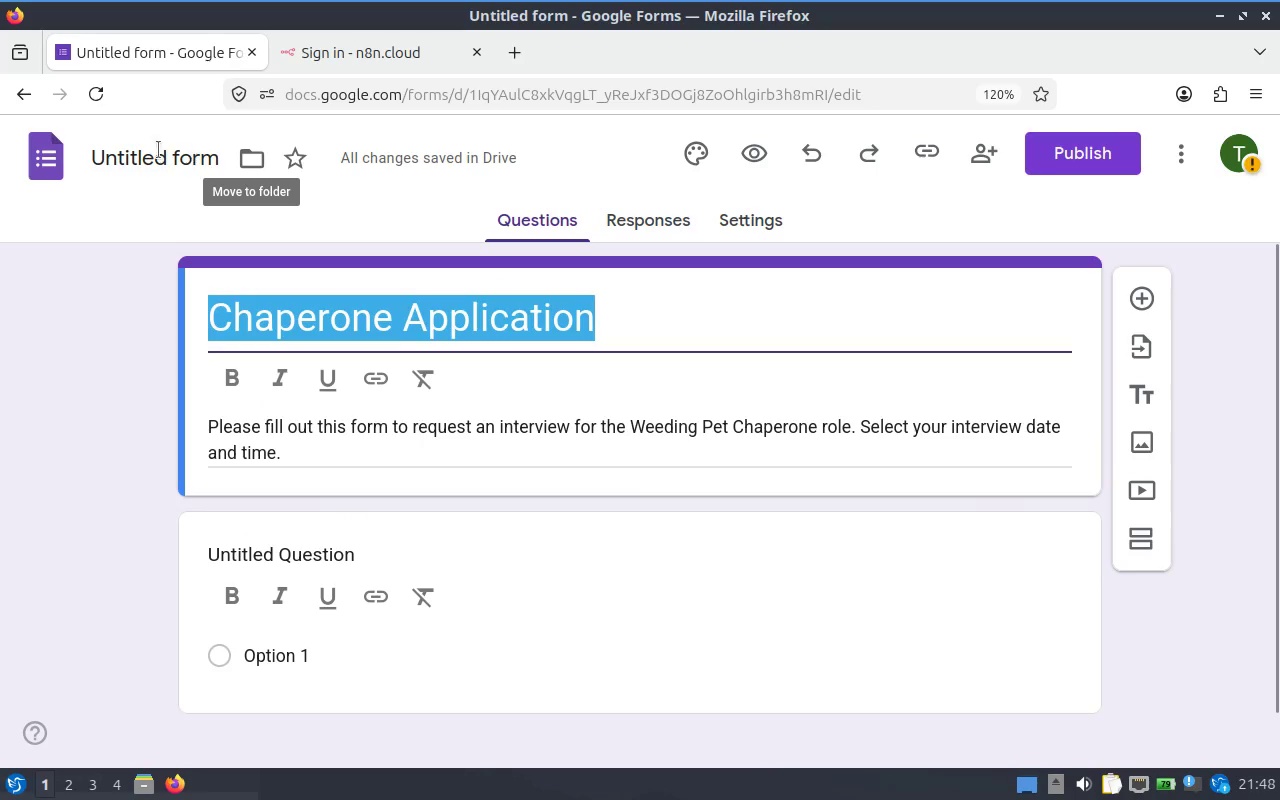 
double_click([155, 150])
 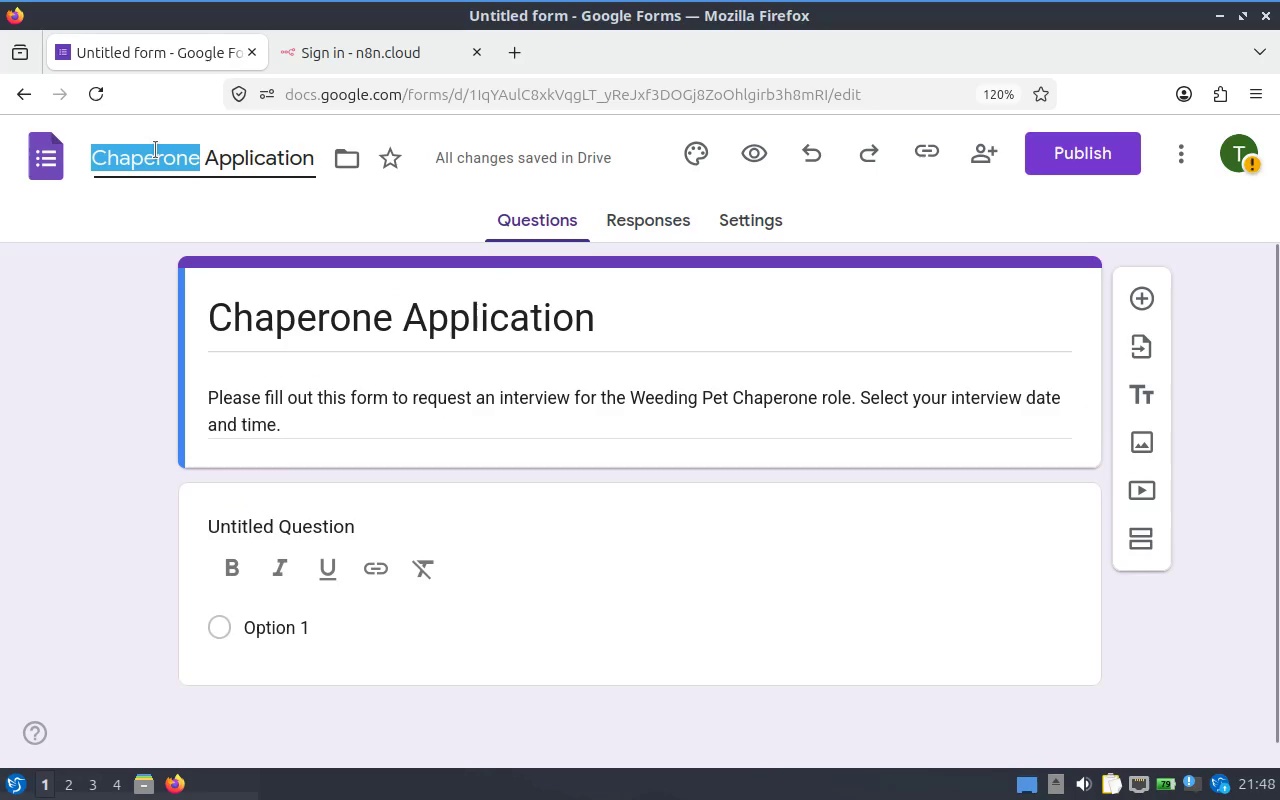 
key(Control+ControlLeft)
 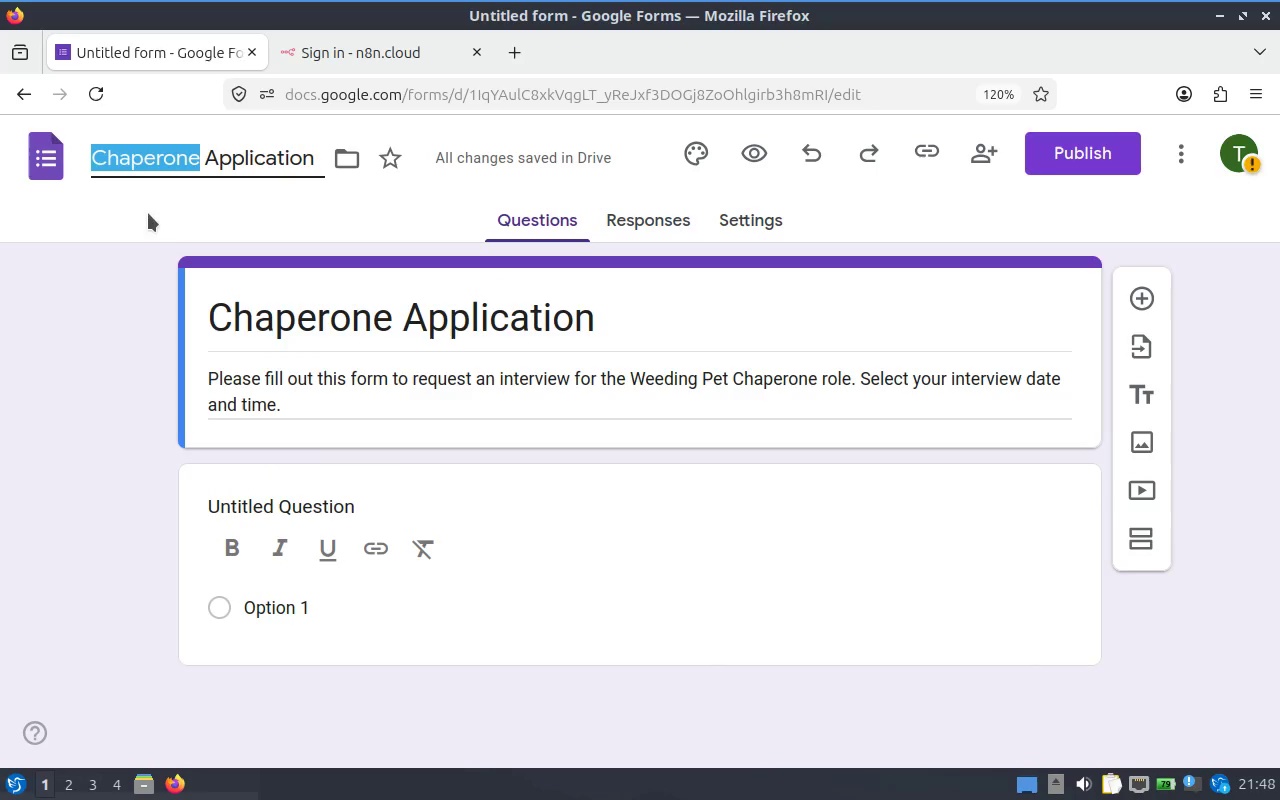 
left_click([132, 353])
 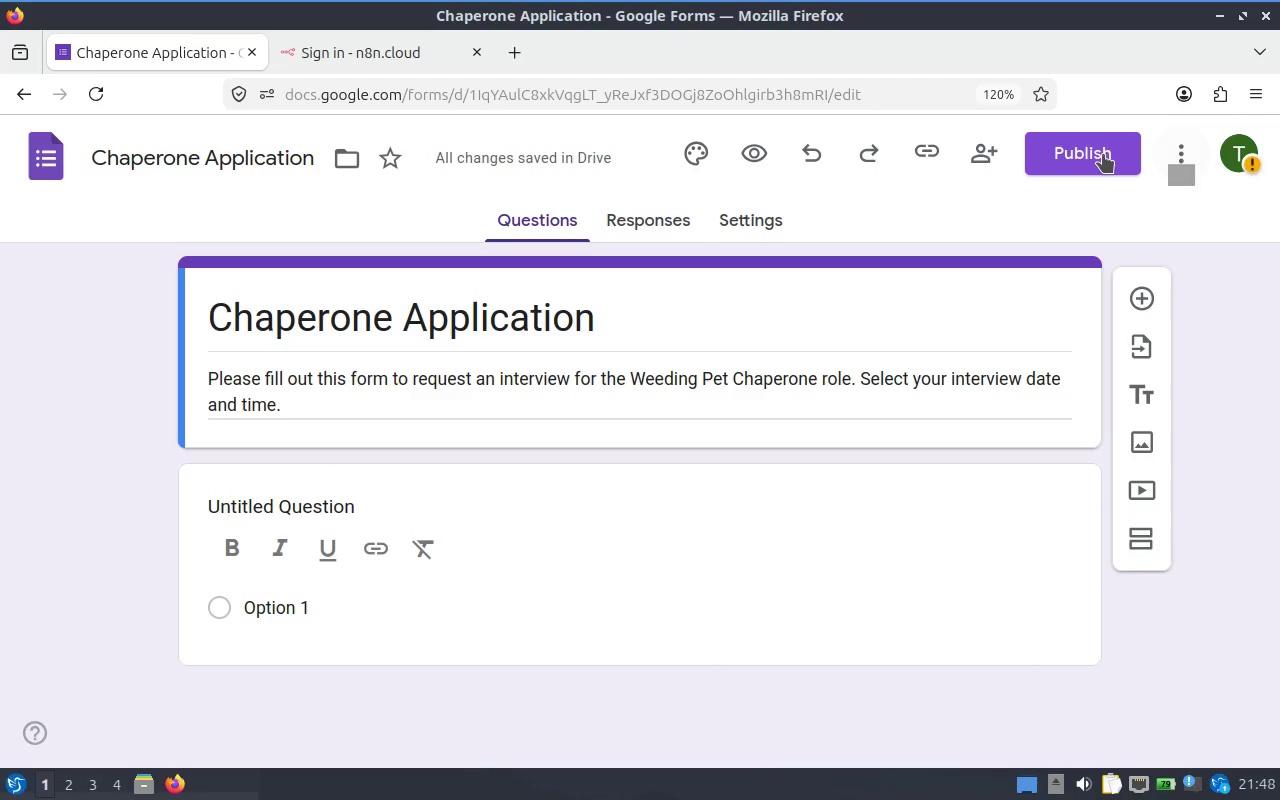 
scroll: coordinate [824, 432], scroll_direction: down, amount: 1.0
 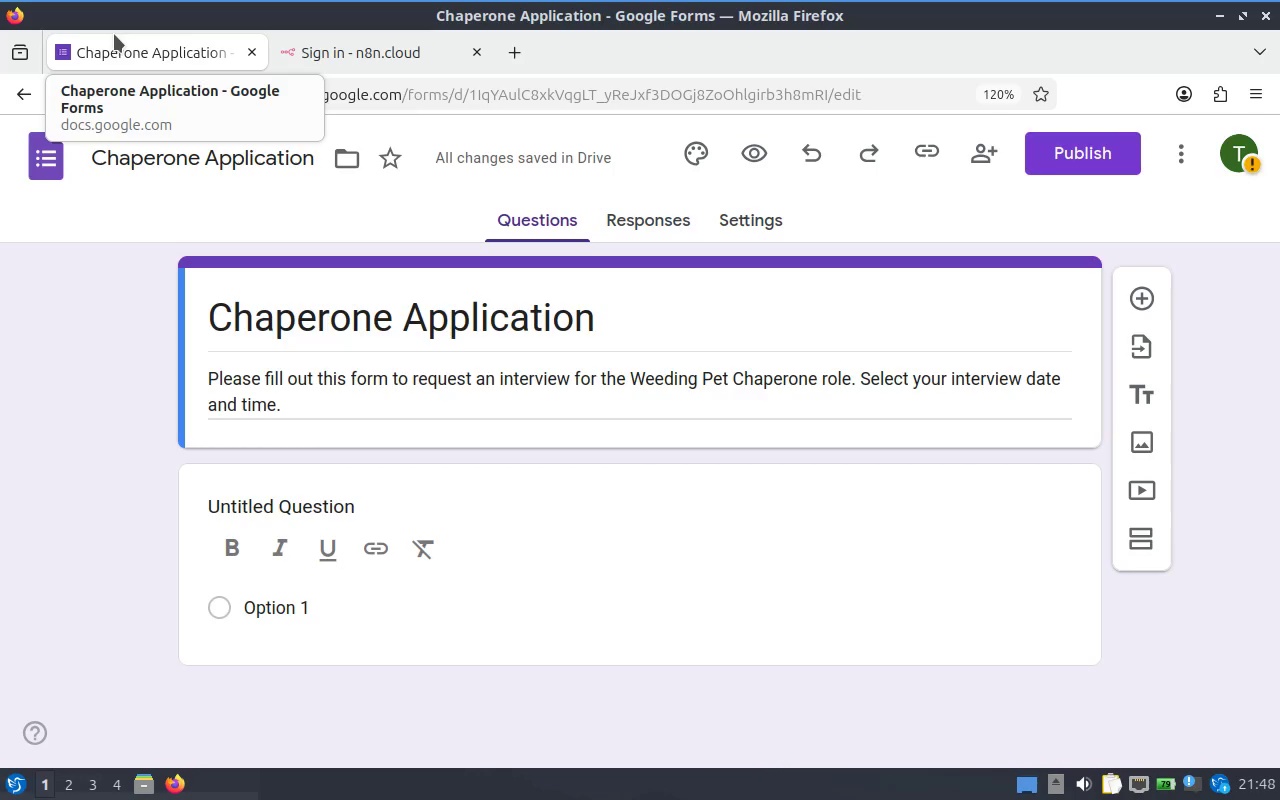 
wait(14.66)
 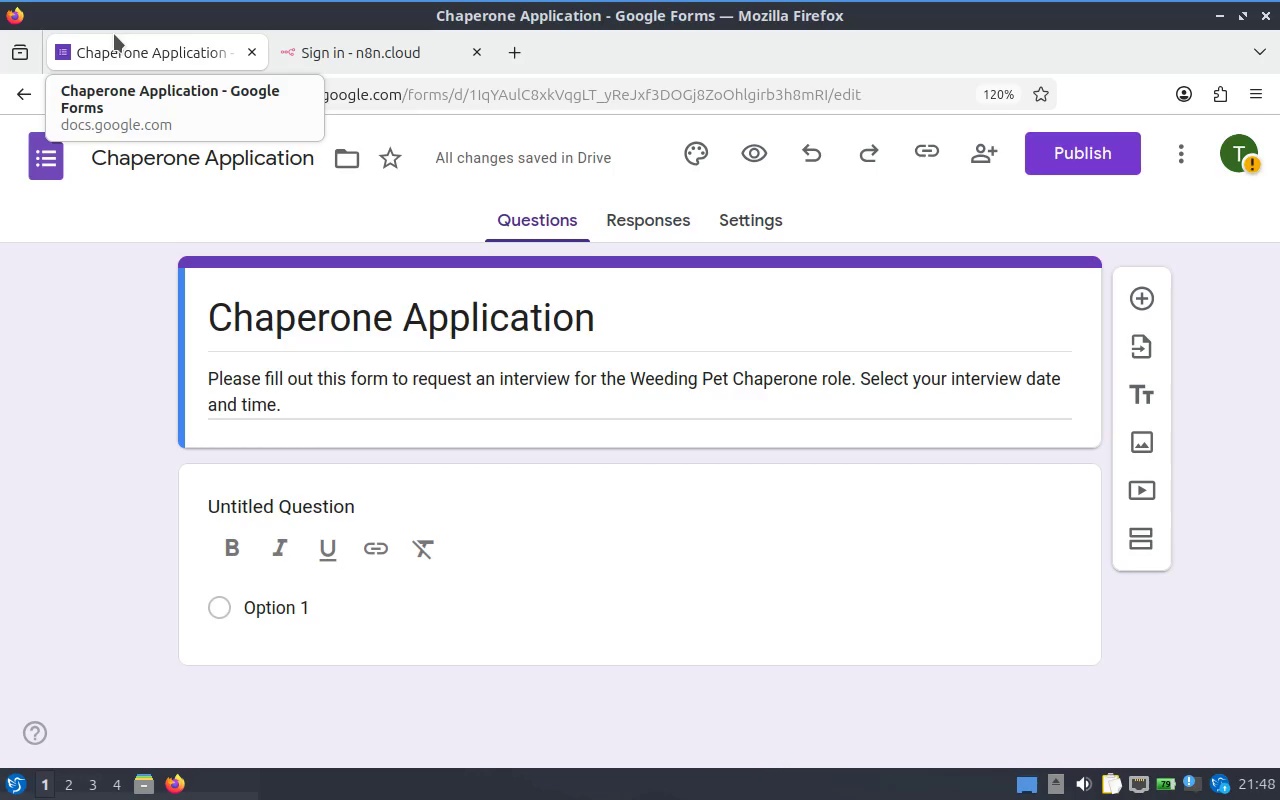 
scroll: coordinate [430, 533], scroll_direction: down, amount: 1.0
 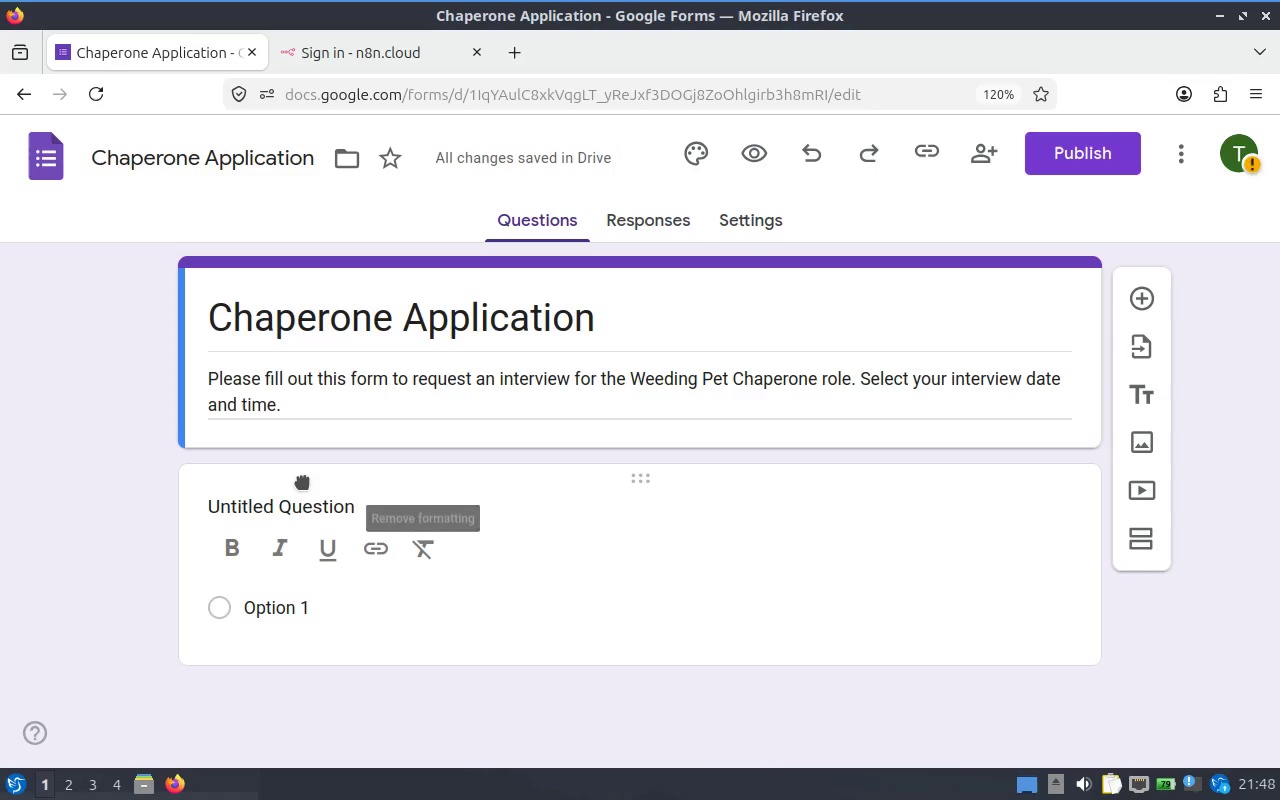 
left_click([293, 494])
 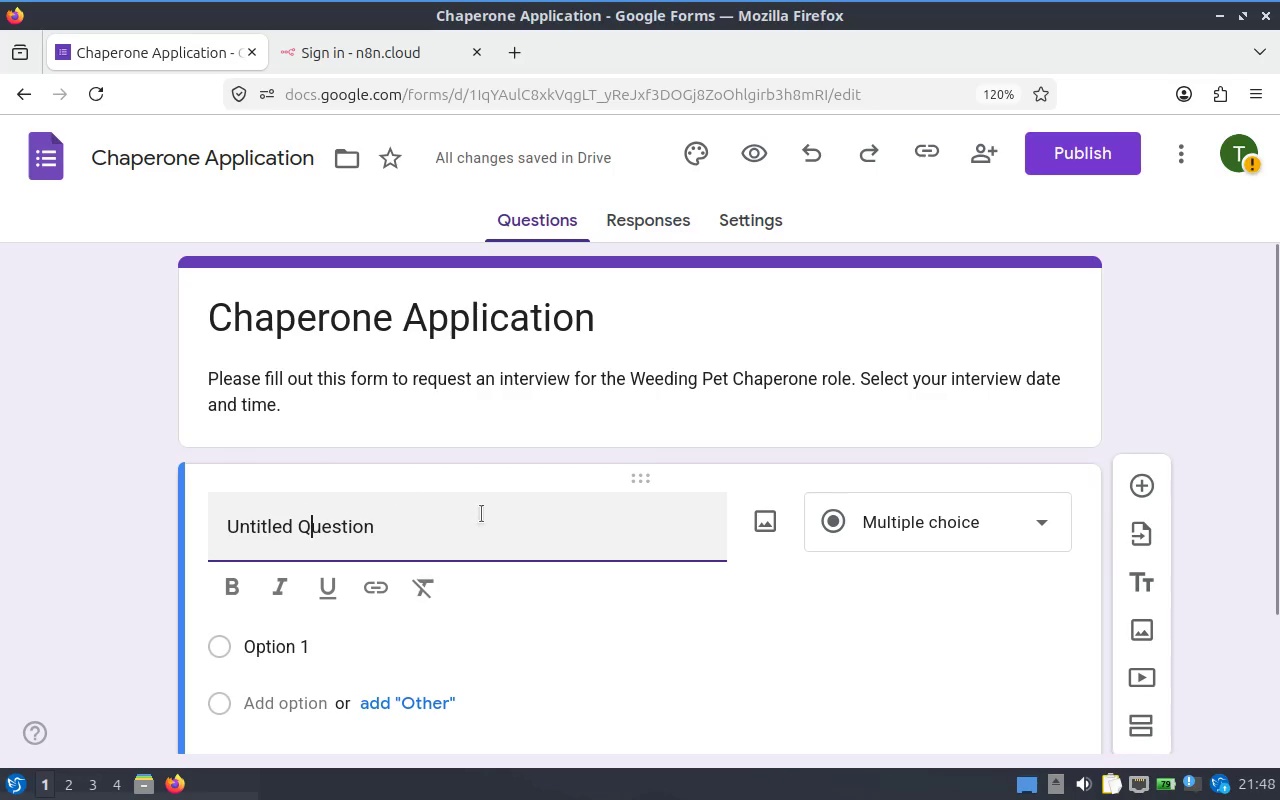 
key(Shift+C)
 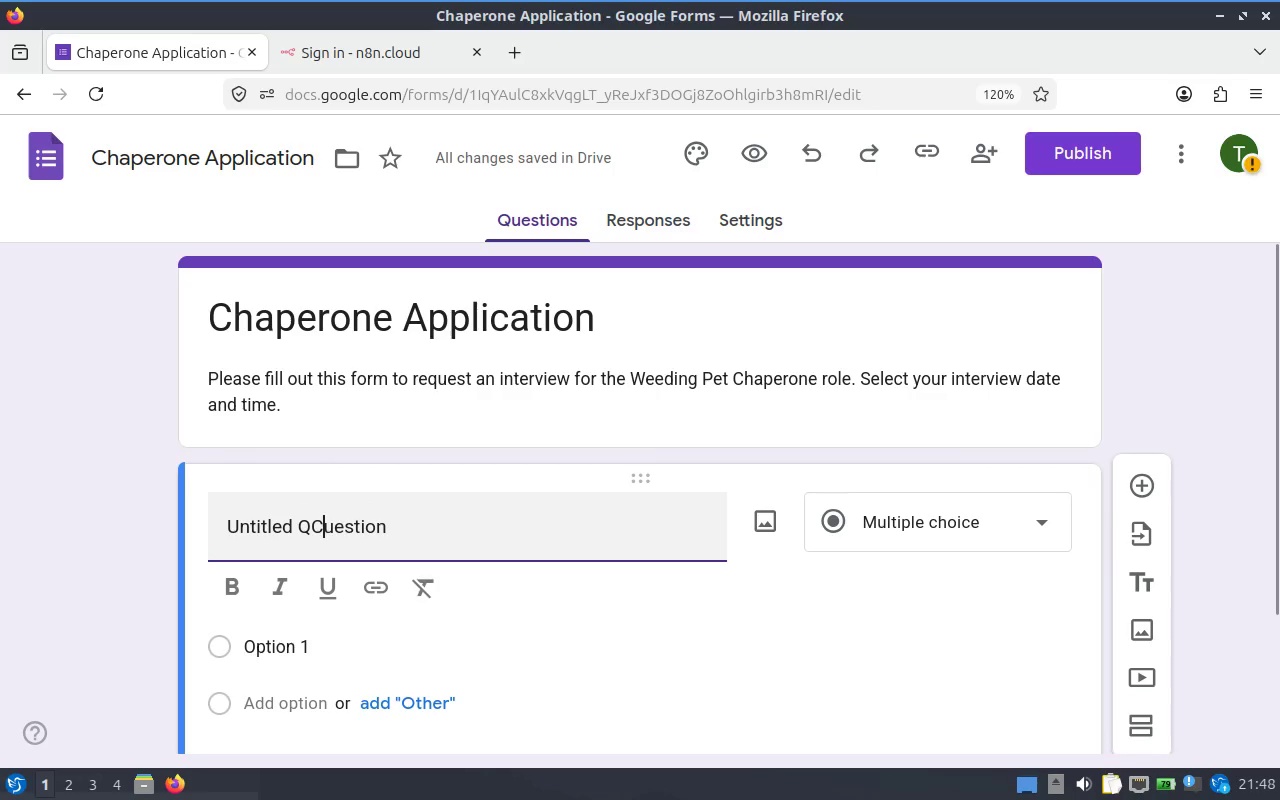 
key(Control+A)
 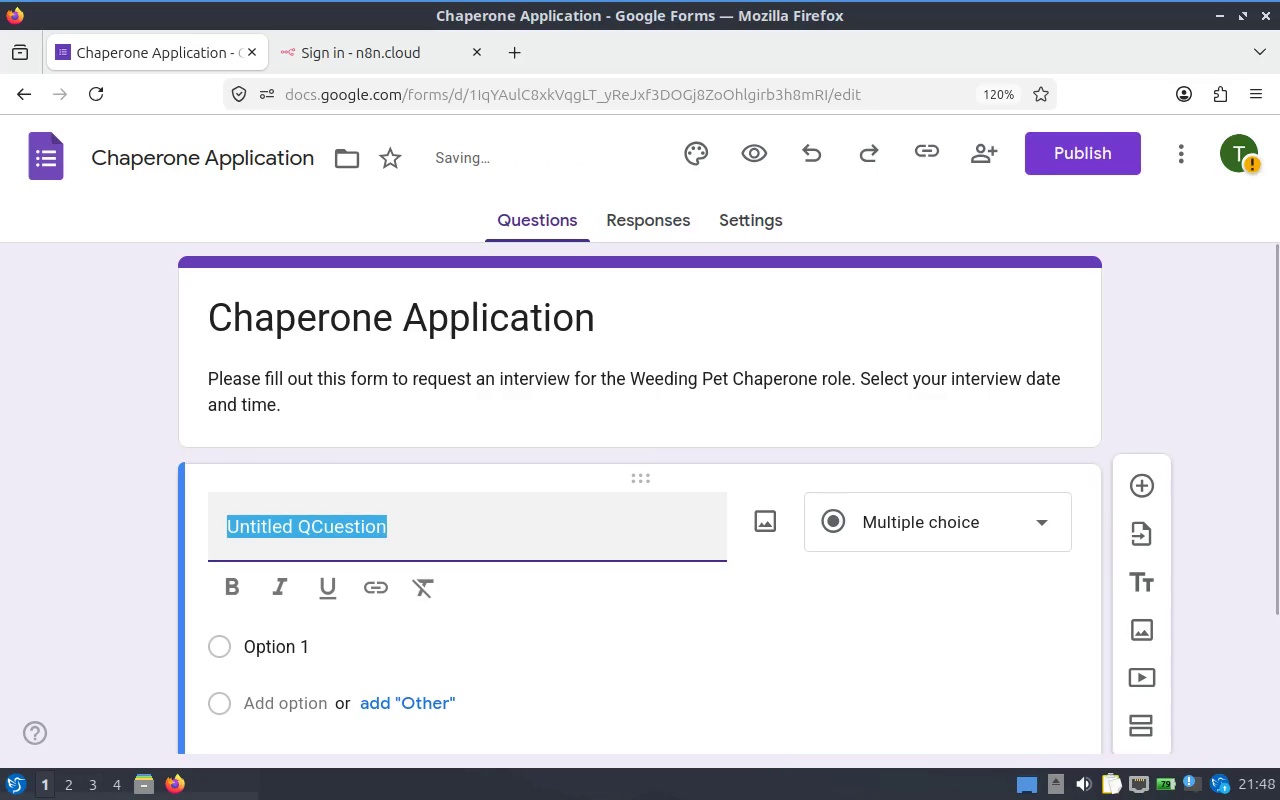 
type(Candidate Name)
 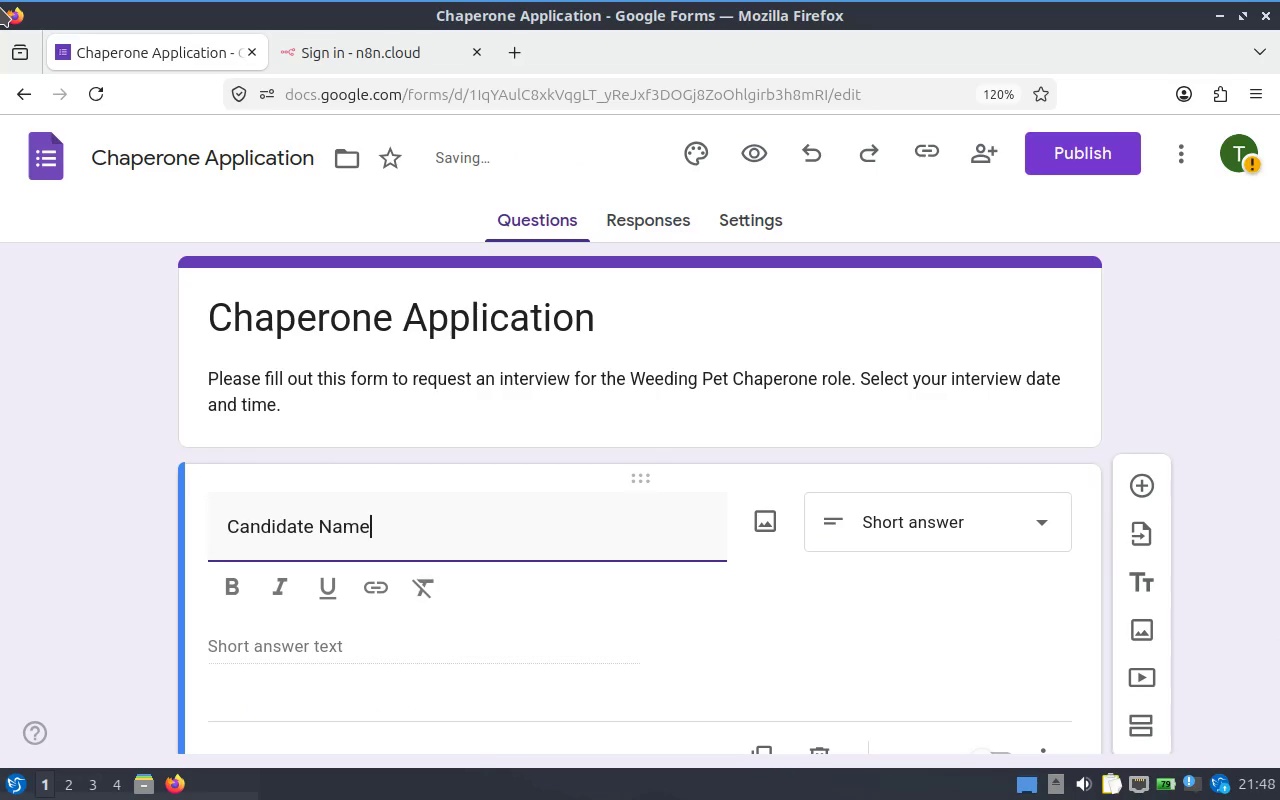 
scroll: coordinate [1143, 470], scroll_direction: down, amount: 2.0
 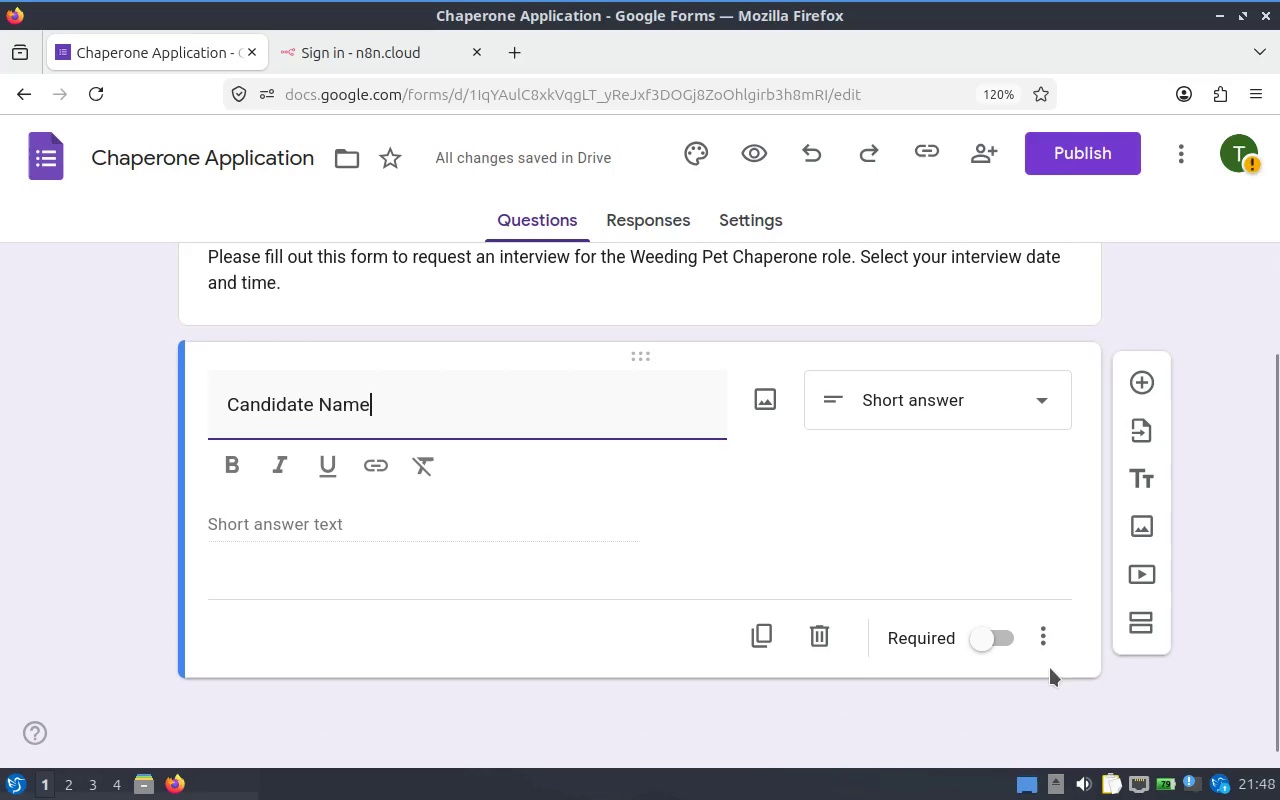 
left_click([981, 658])
 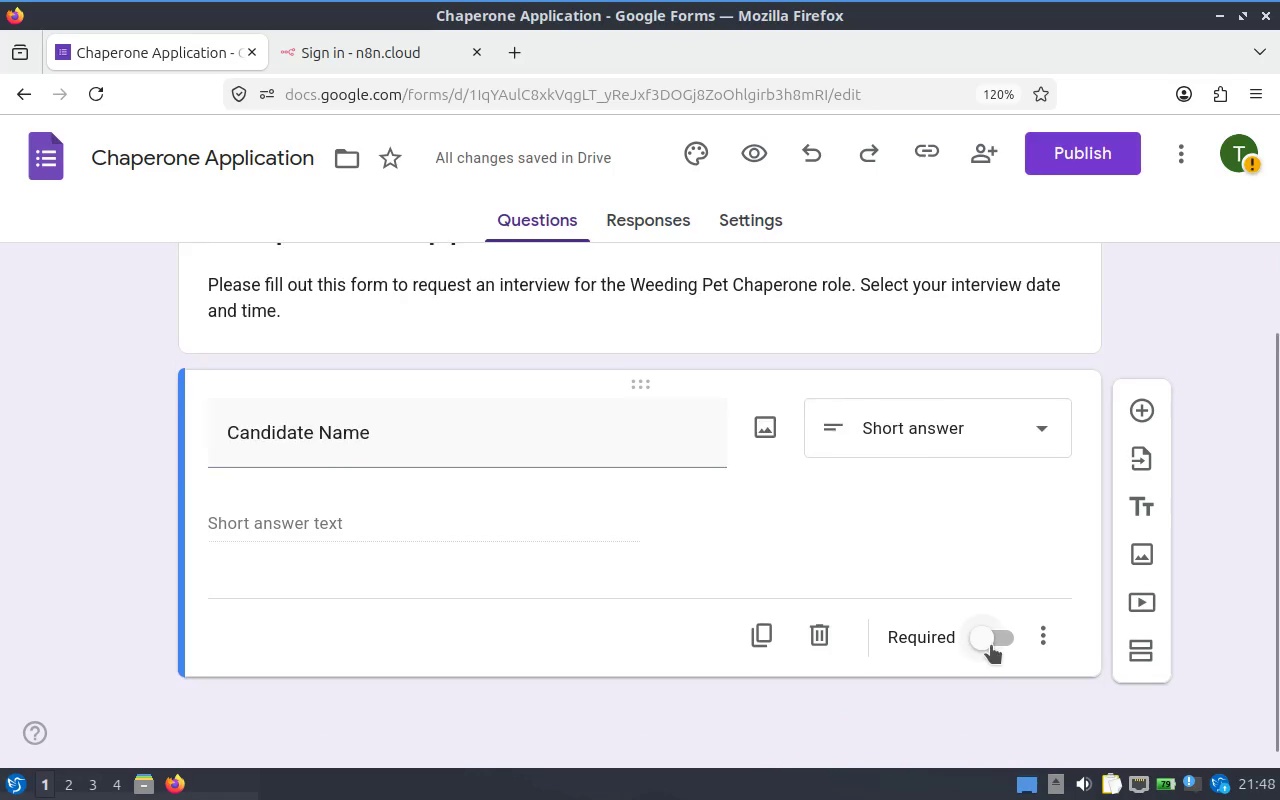 
left_click([991, 644])
 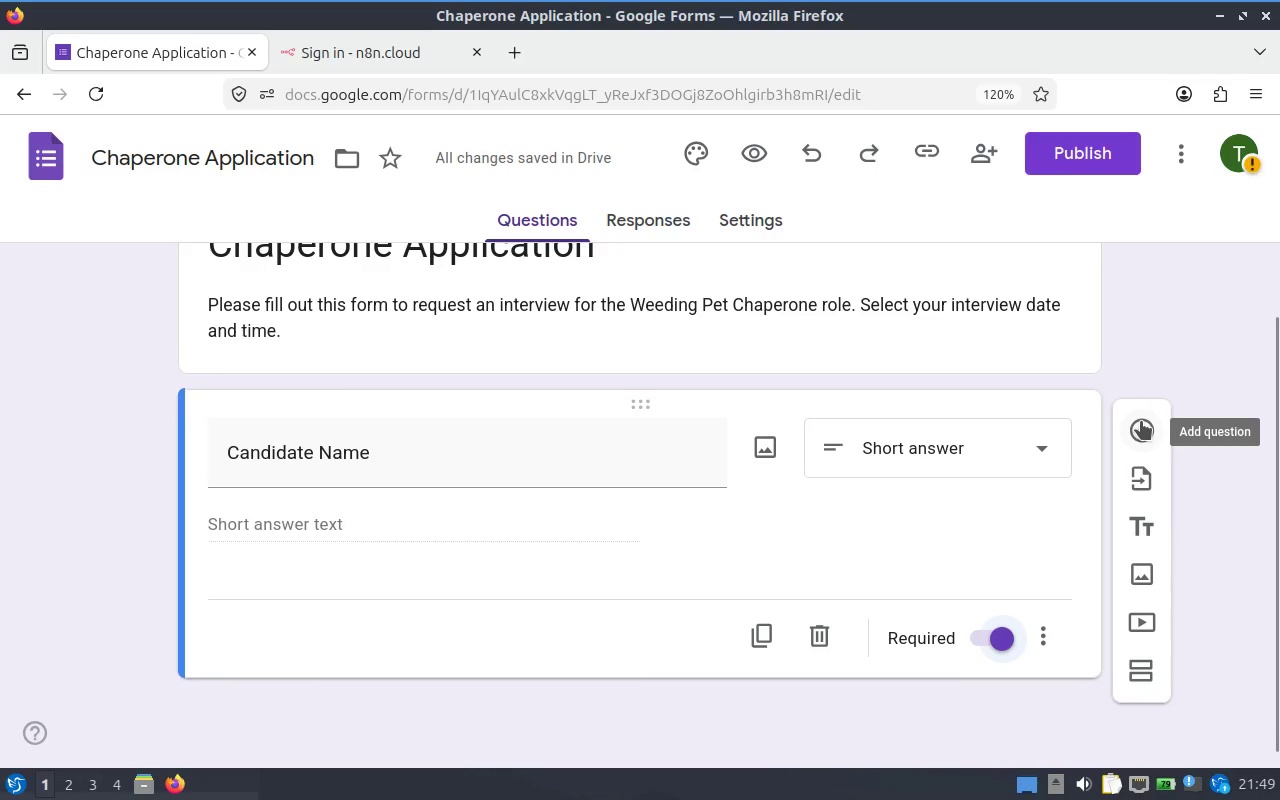 
left_click([1048, 644])
 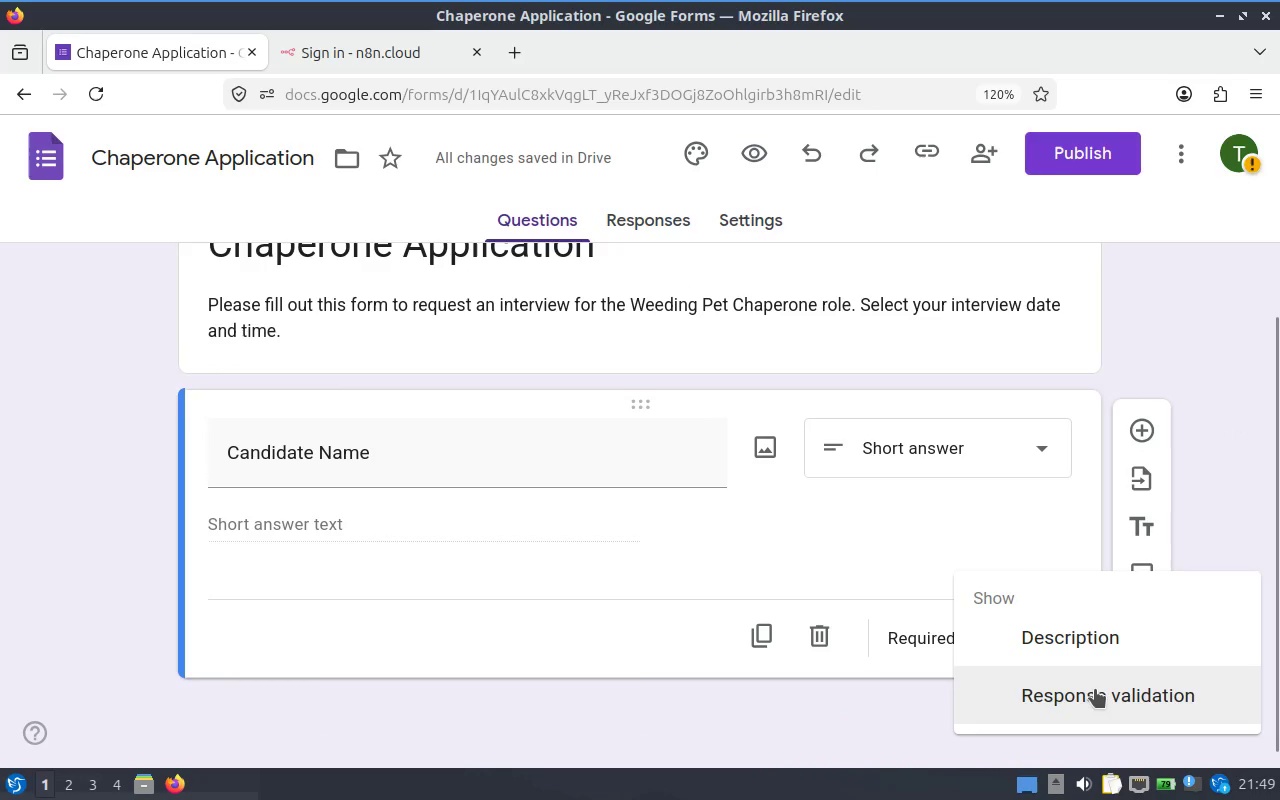 
left_click([1095, 689])
 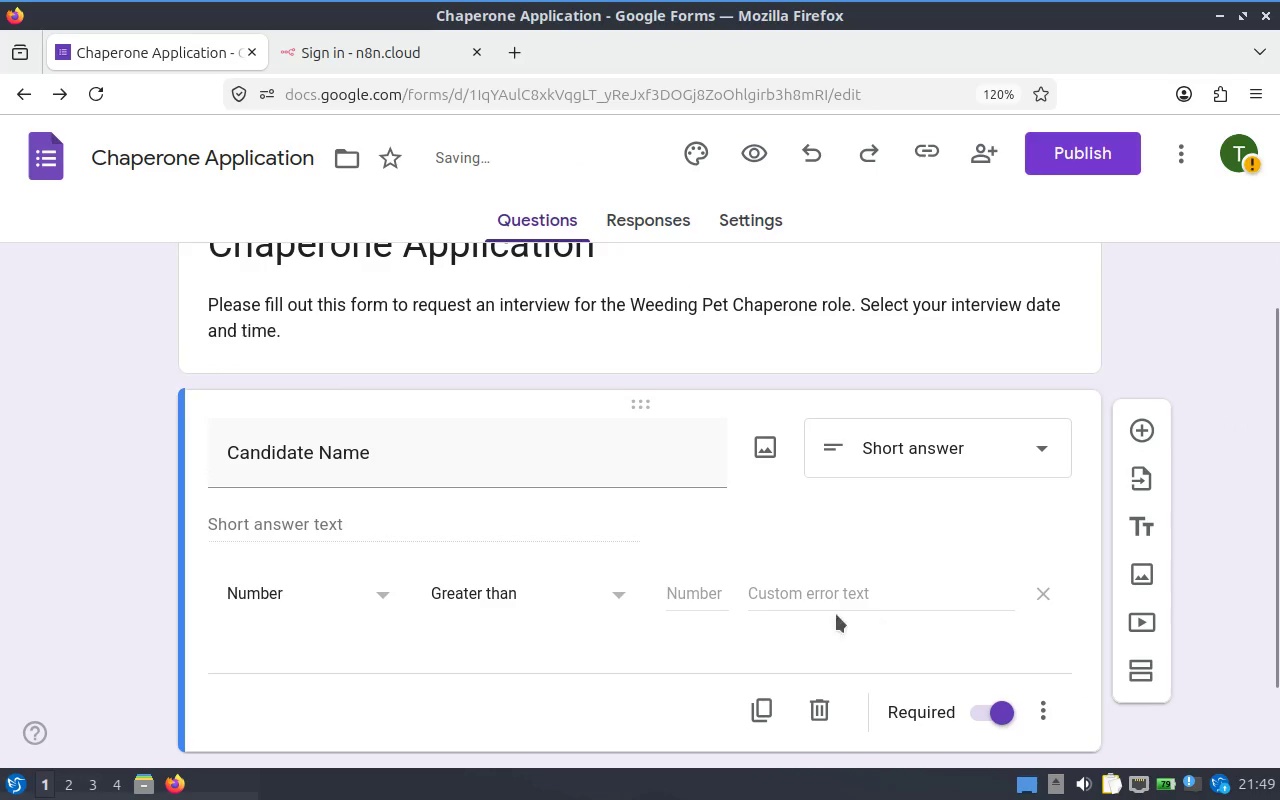 
scroll: coordinate [817, 596], scroll_direction: down, amount: 1.0
 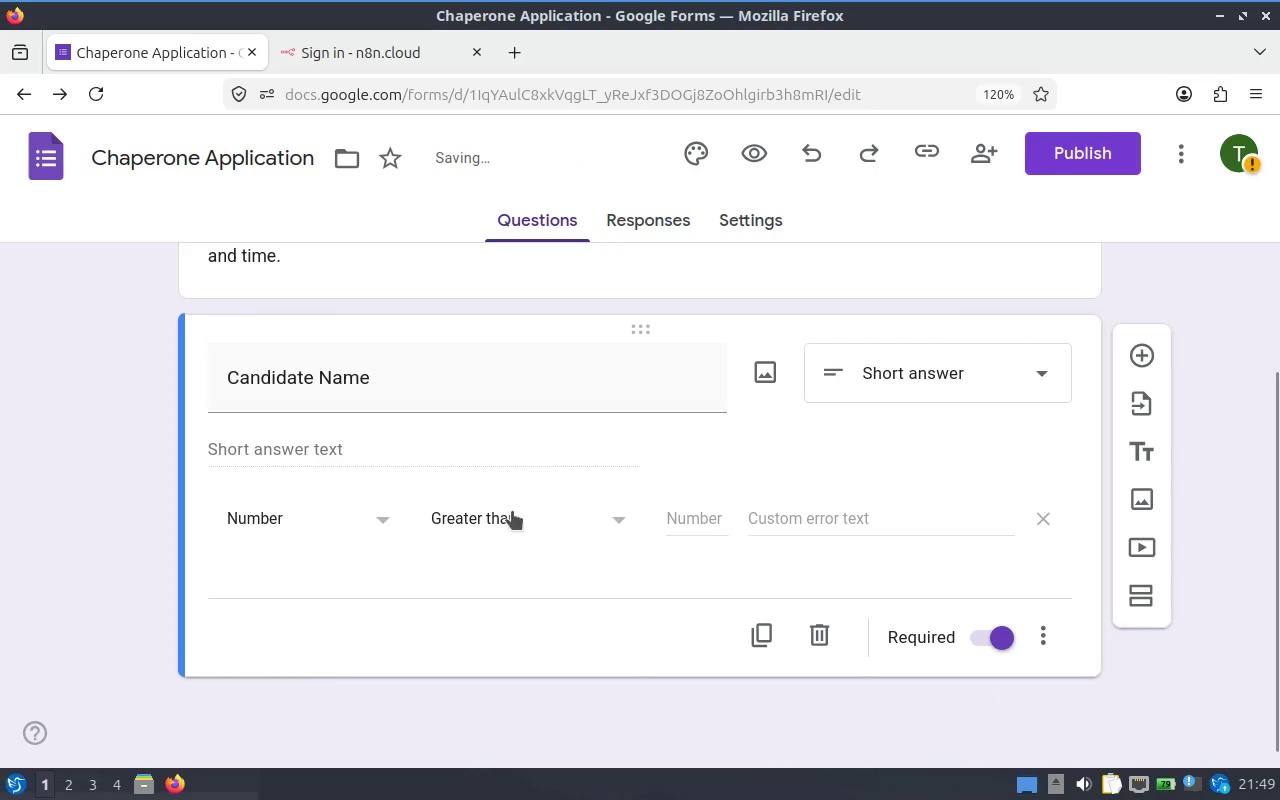 
left_click([325, 512])
 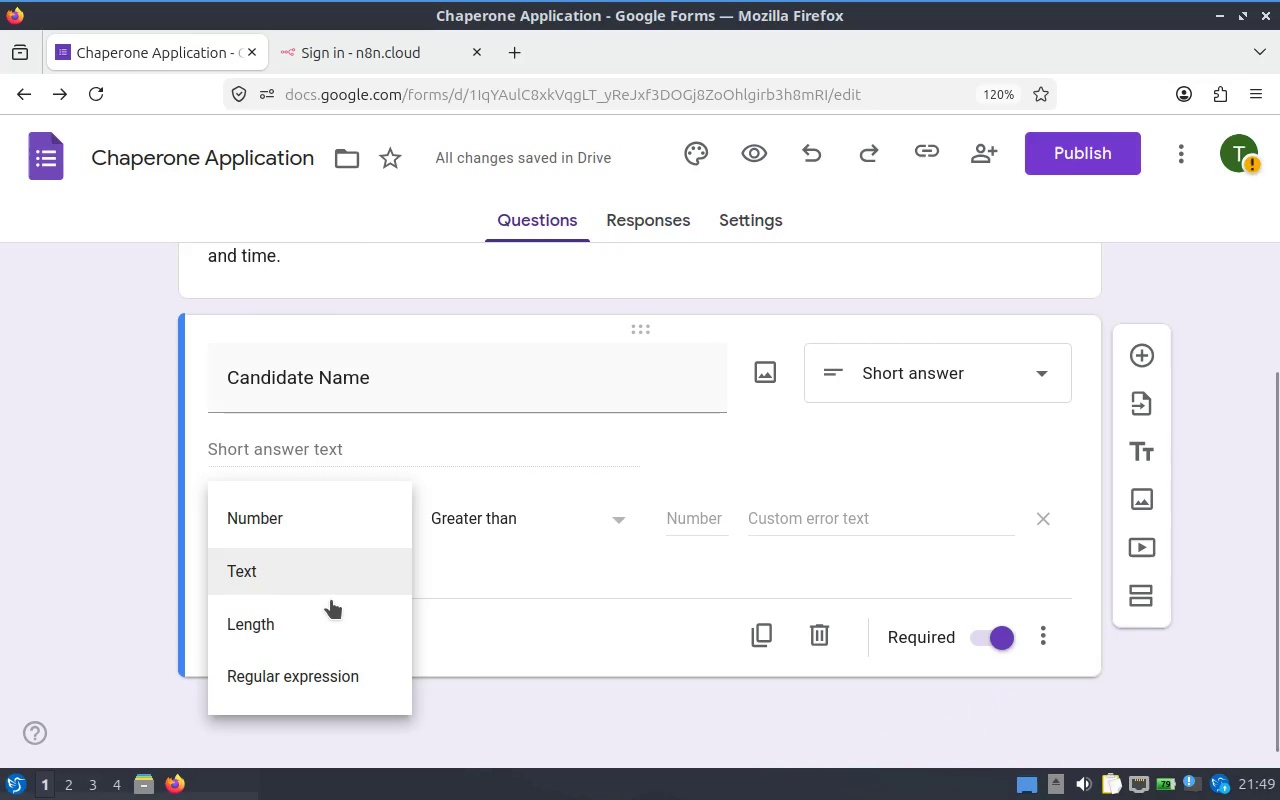 
left_click([327, 619])
 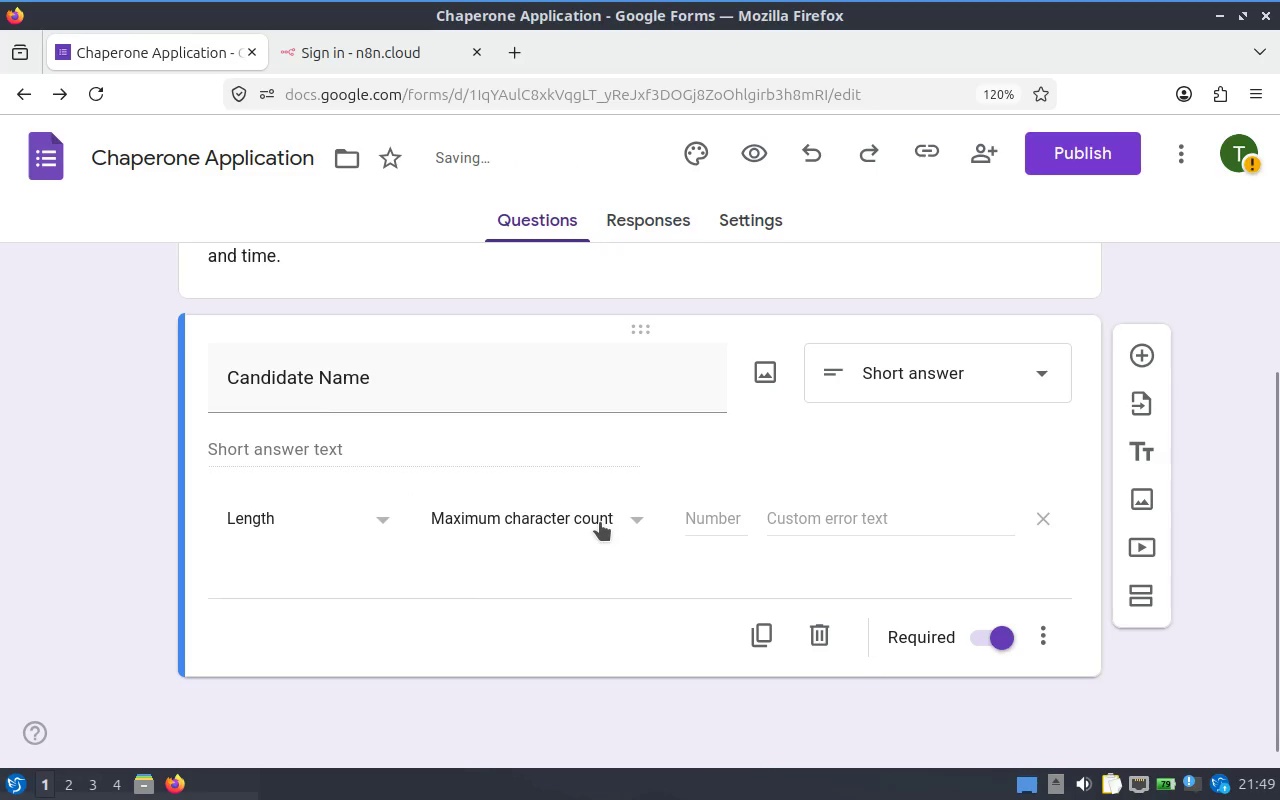 
left_click([600, 522])
 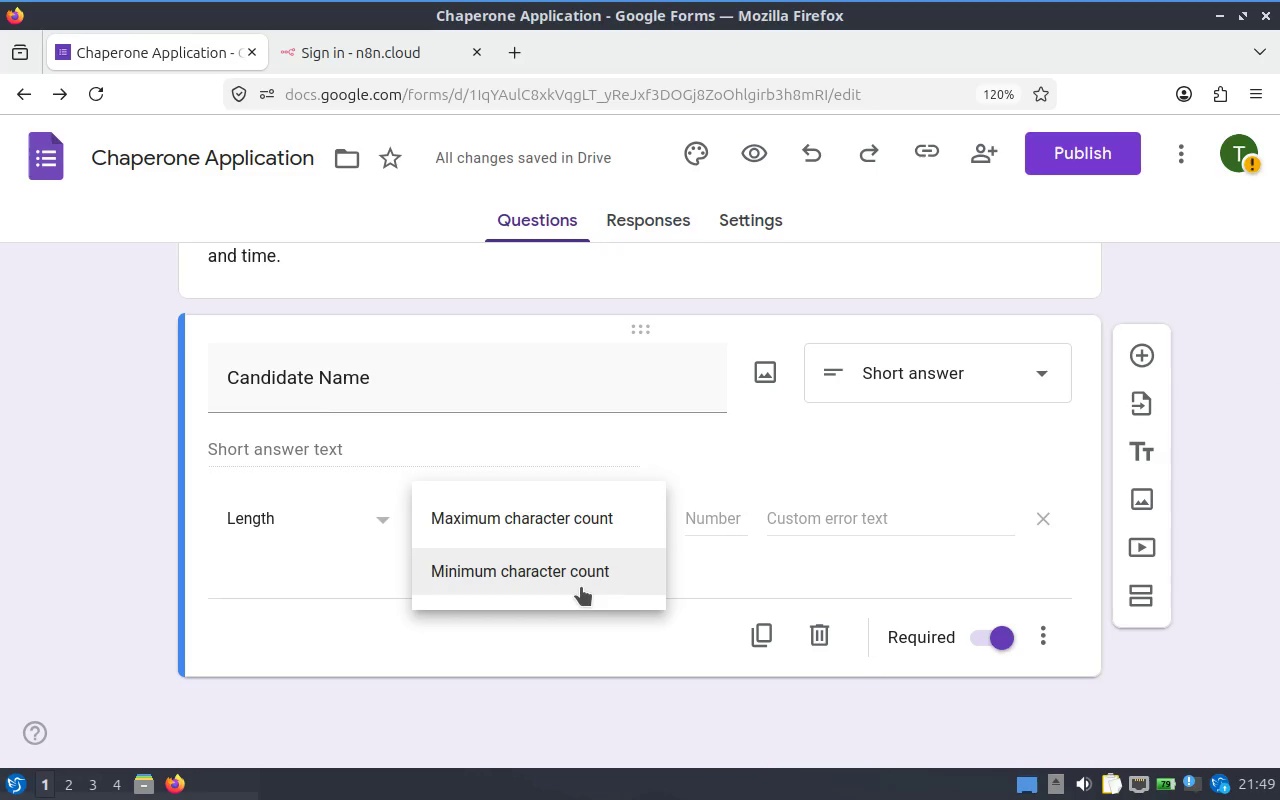 
left_click([686, 574])
 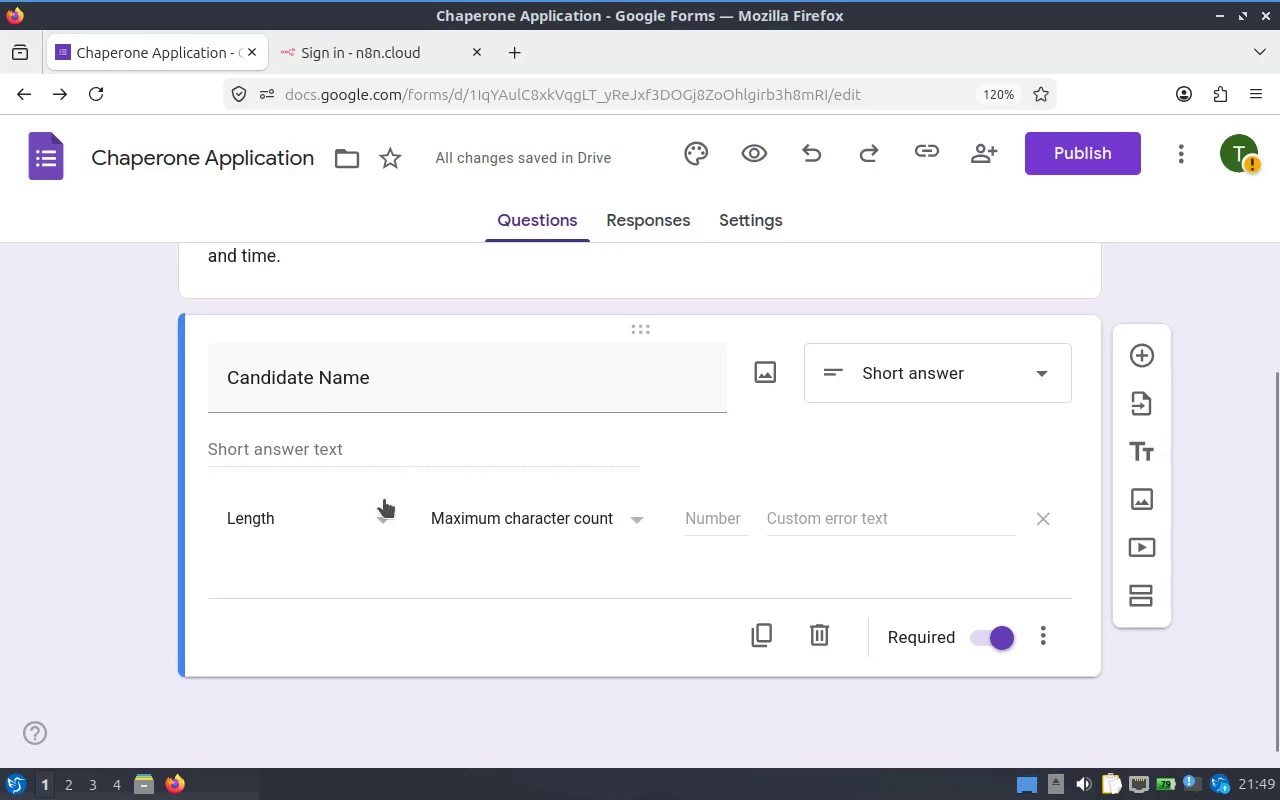 
left_click([341, 502])
 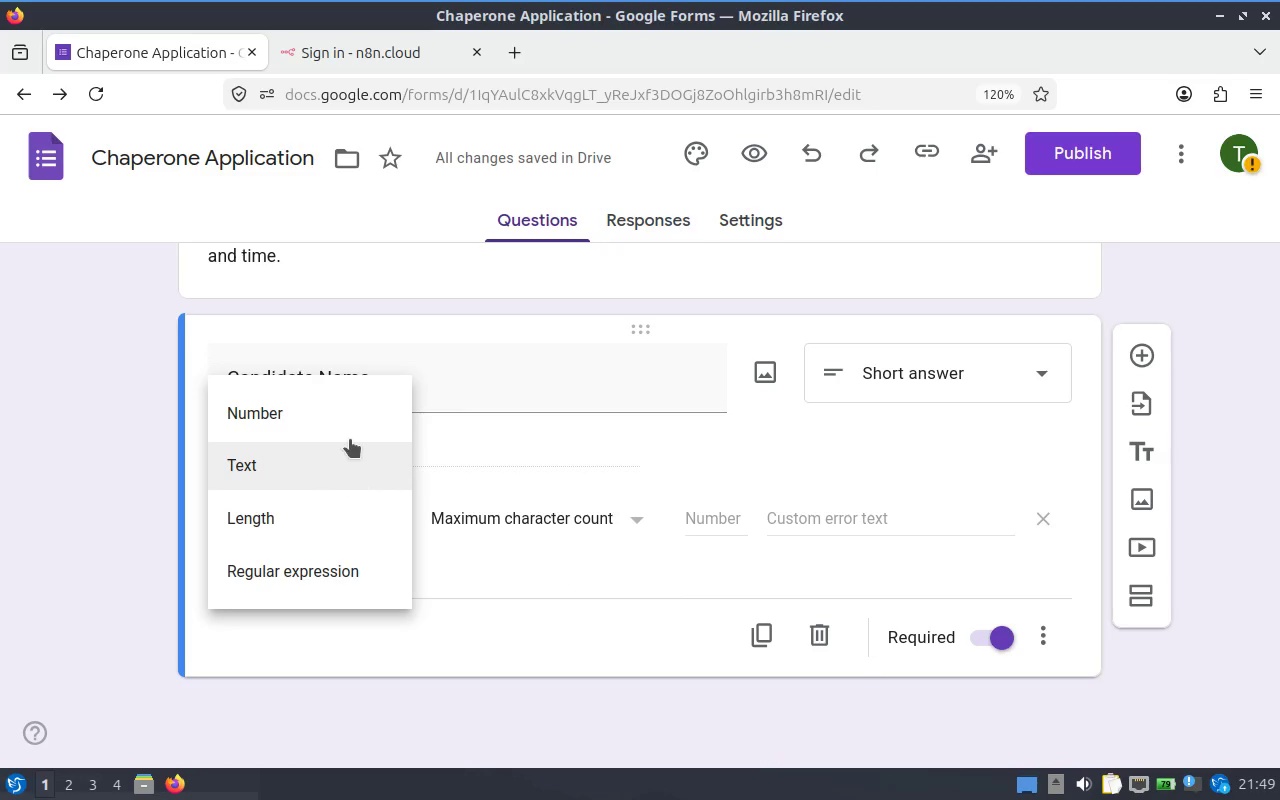 
left_click([321, 463])
 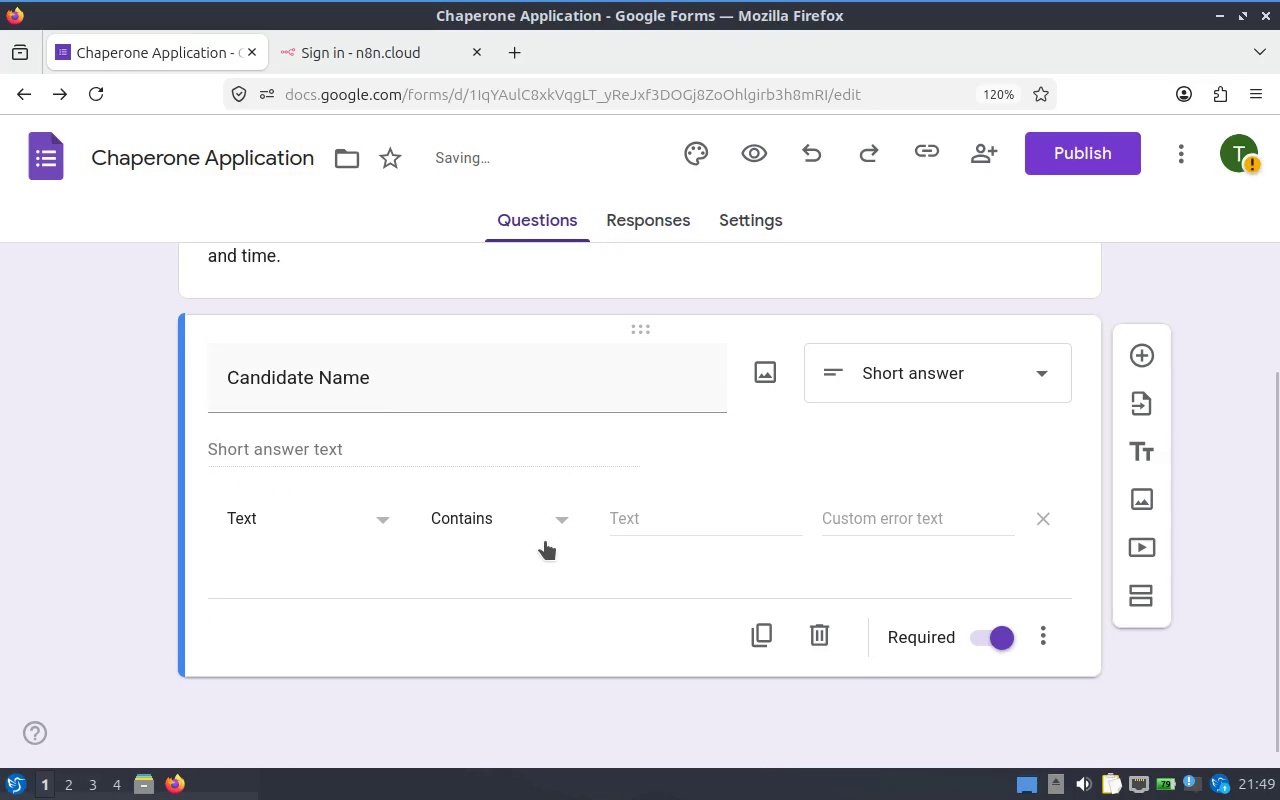 
left_click([533, 512])
 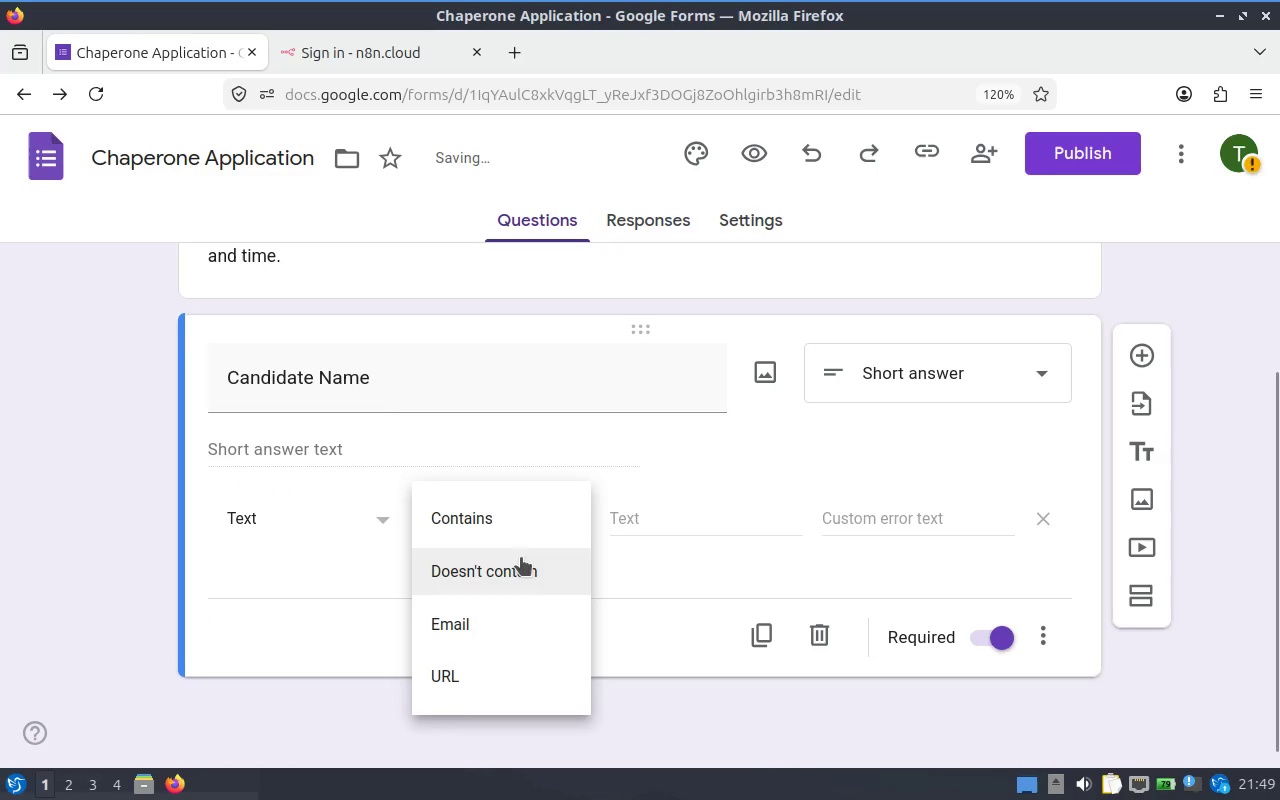 
scroll: coordinate [517, 590], scroll_direction: down, amount: 2.0
 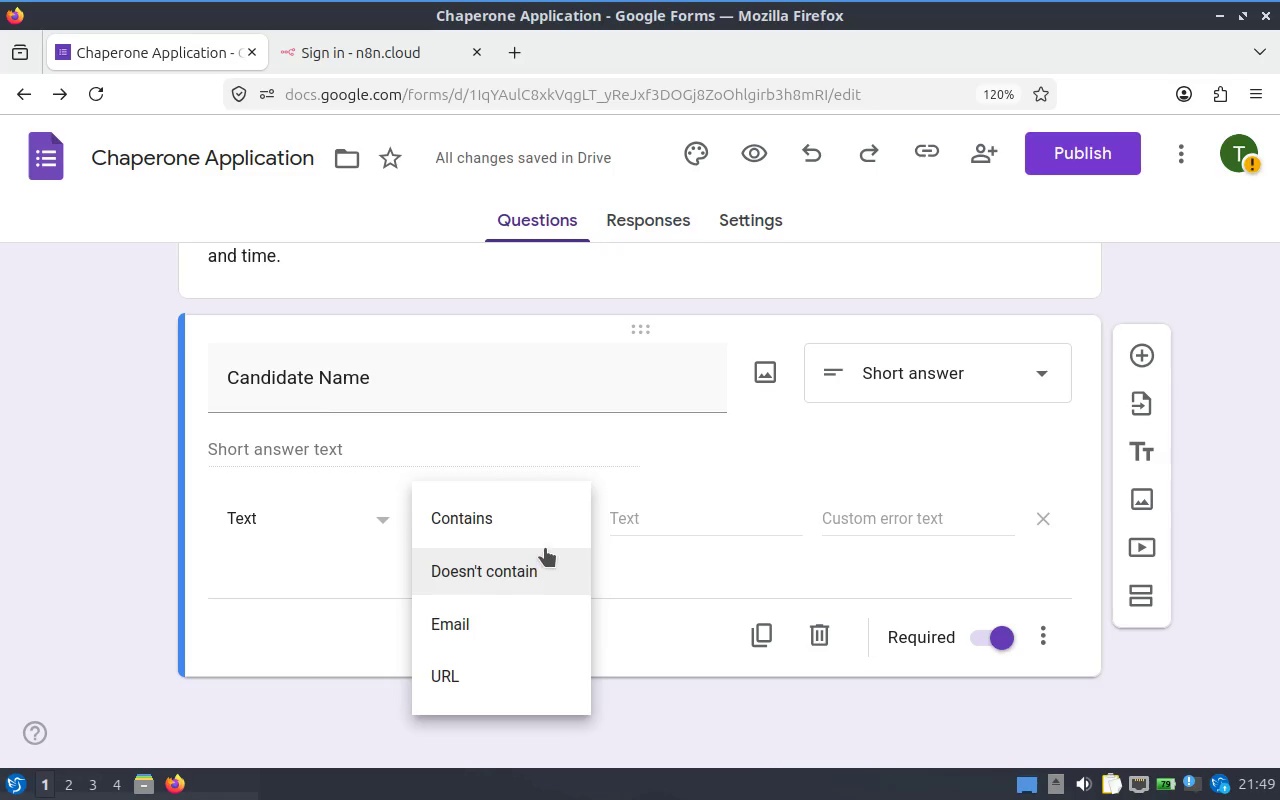 
left_click([250, 518])
 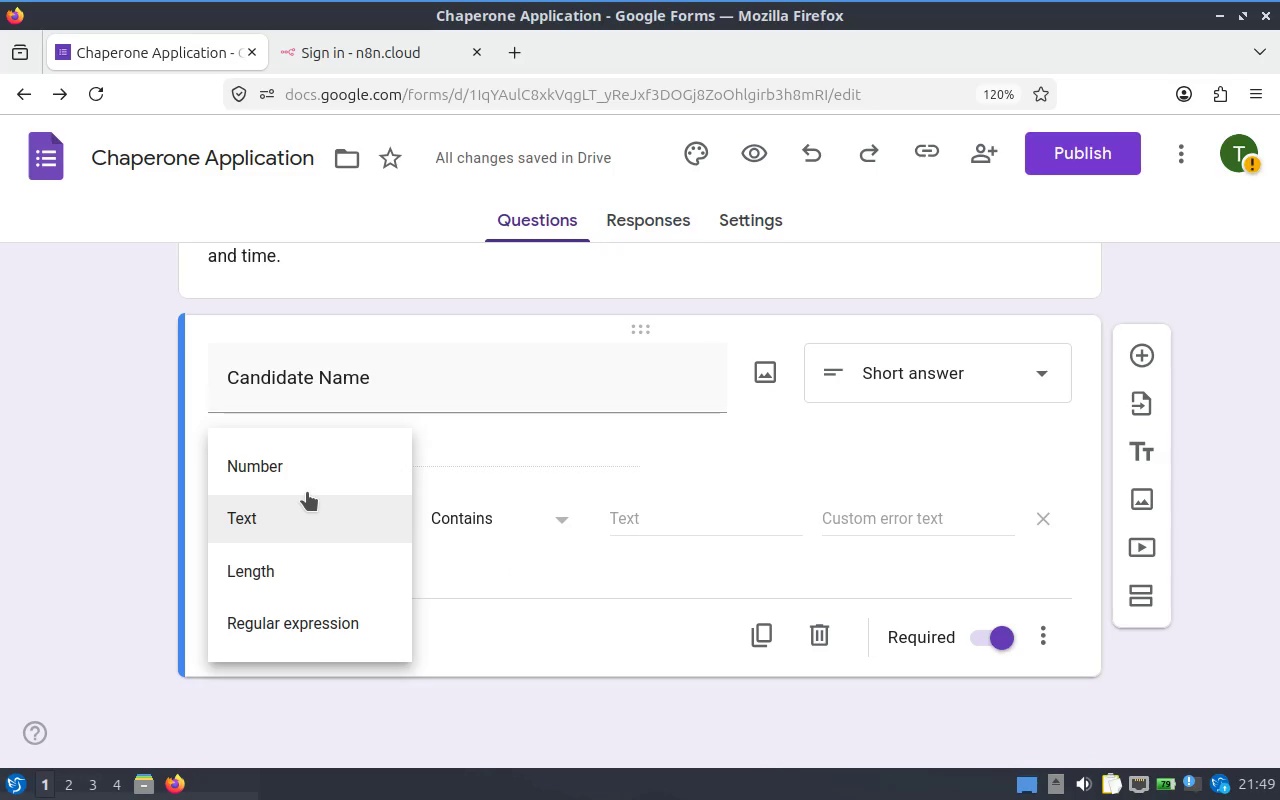 
left_click([299, 515])
 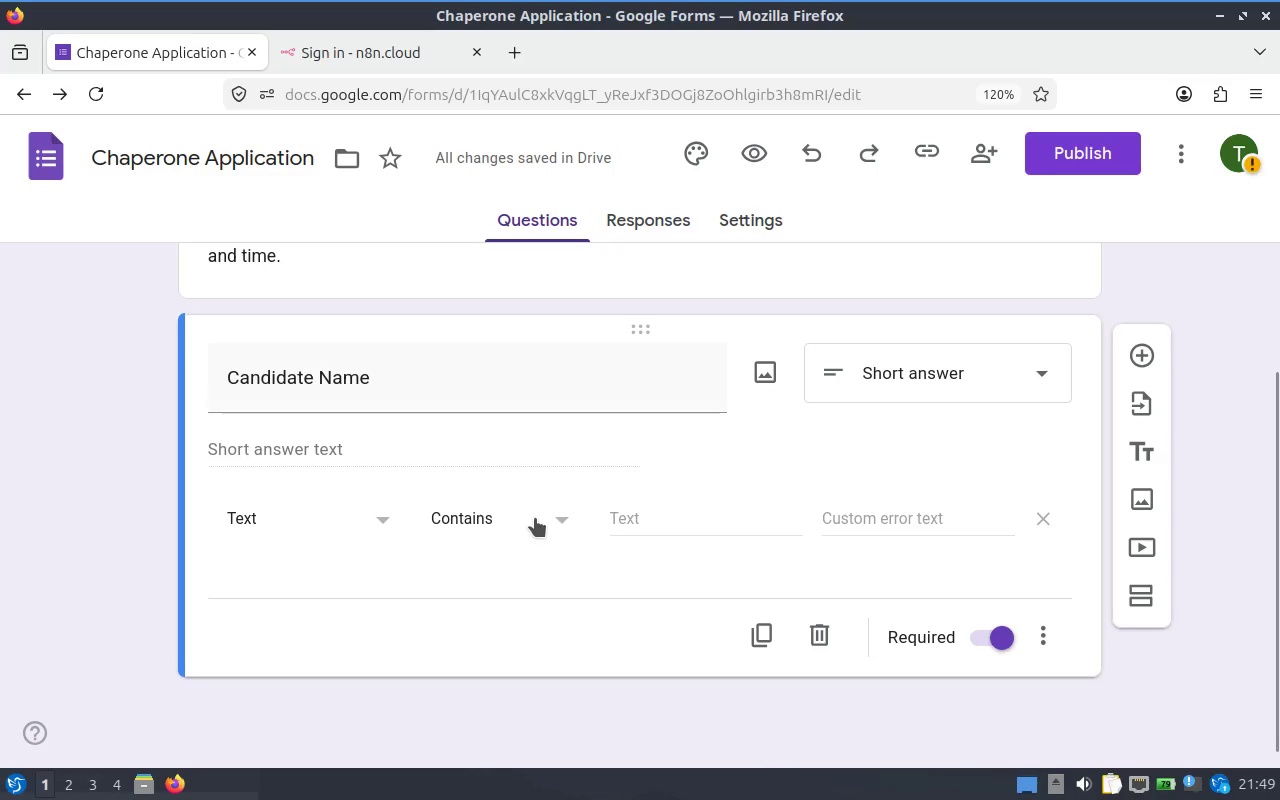 
left_click([535, 518])
 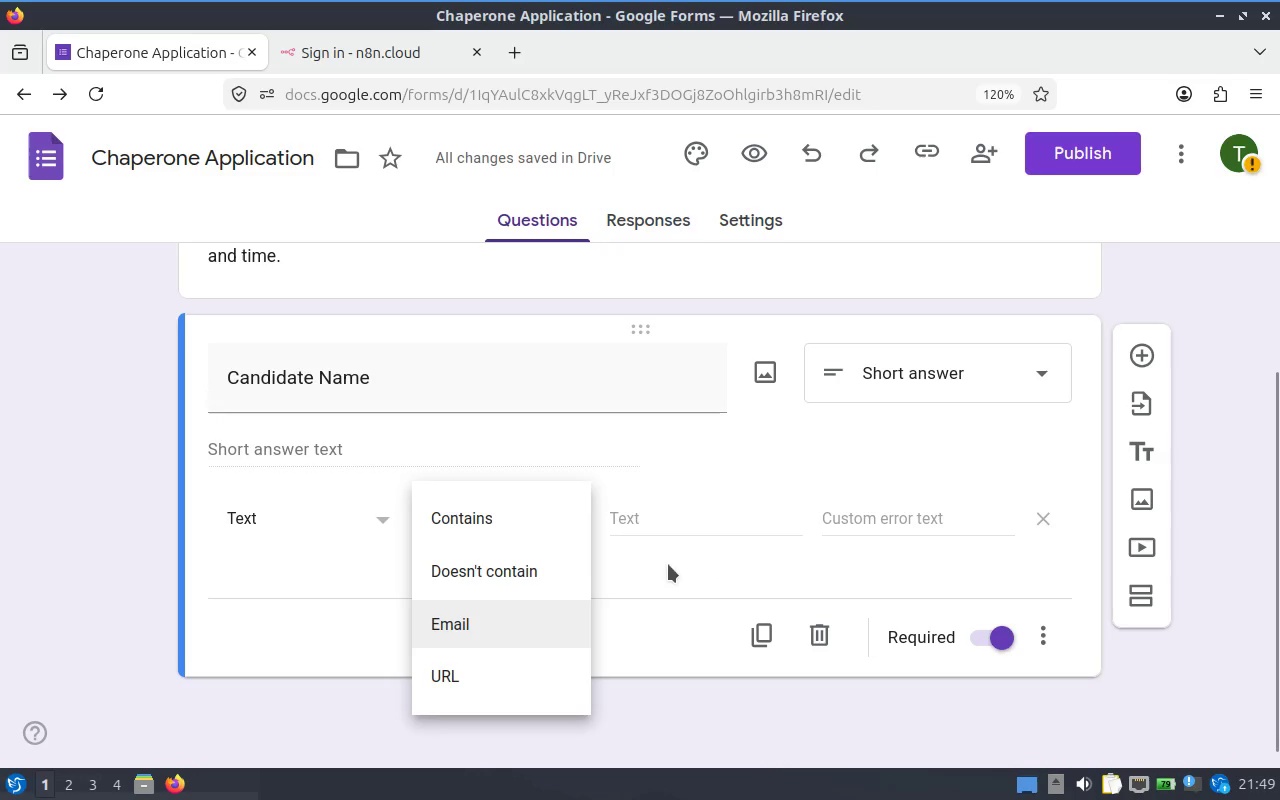 
left_click([704, 591])
 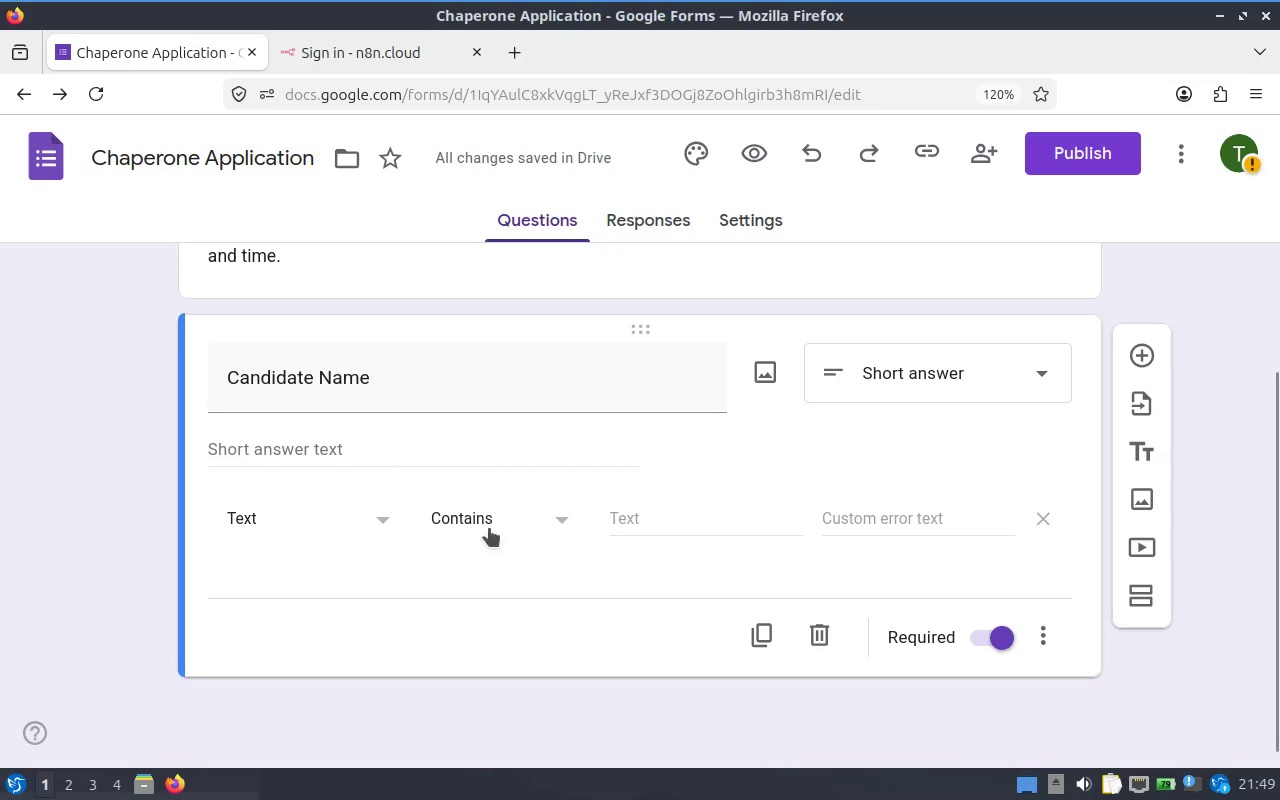 
left_click([280, 483])
 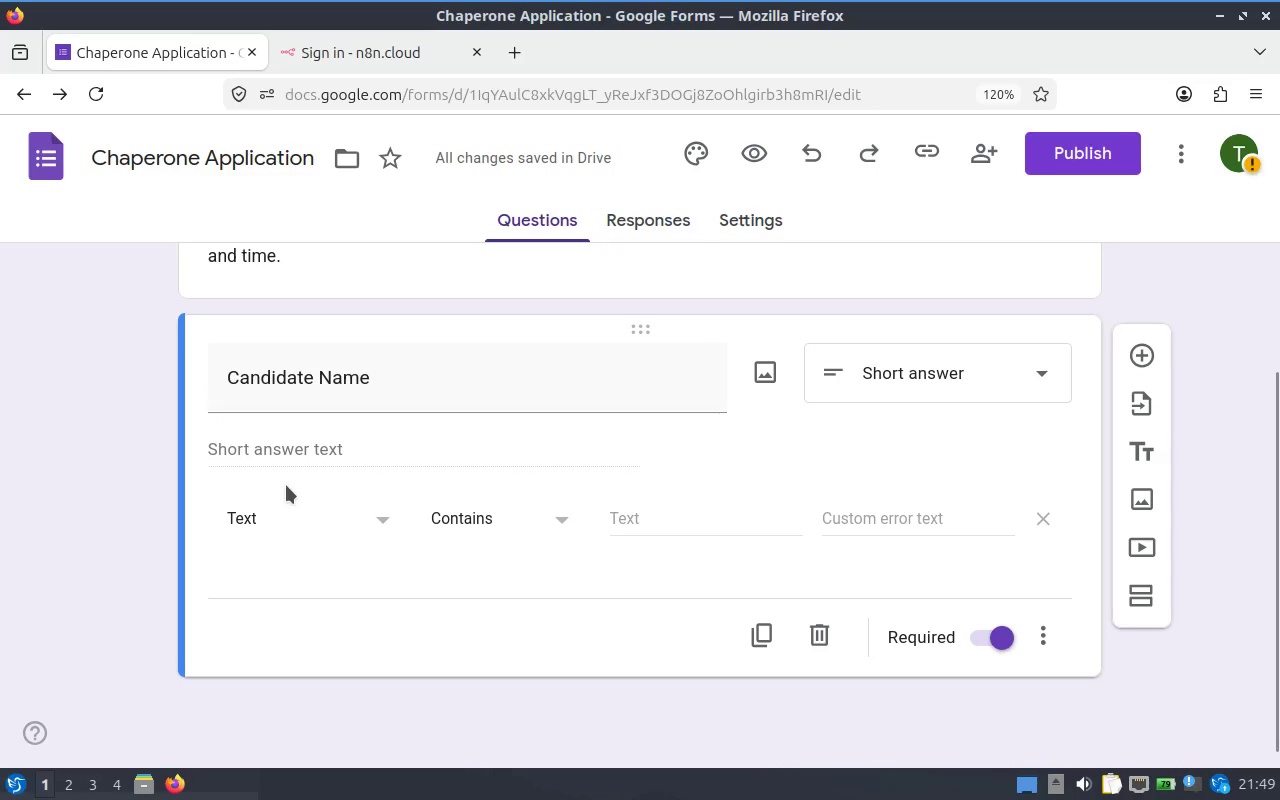 
left_click([320, 502])
 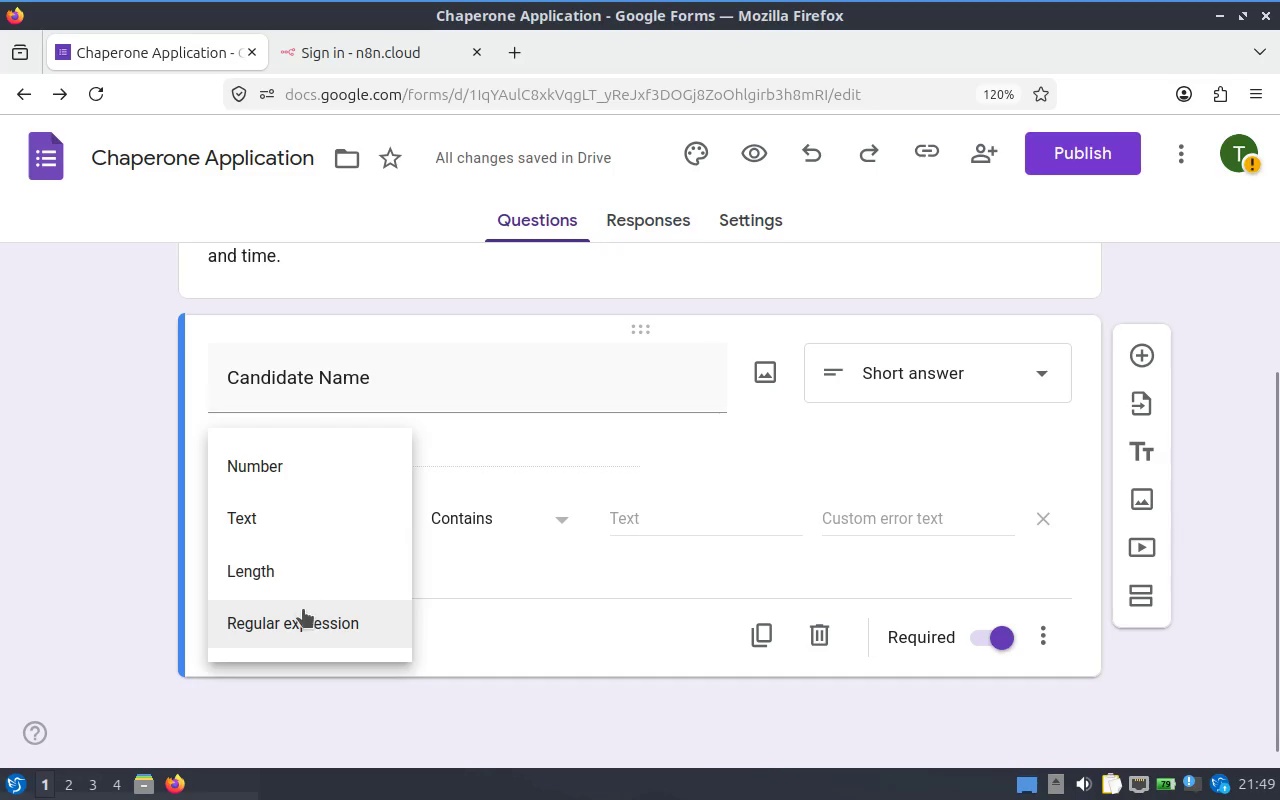 
left_click([306, 584])
 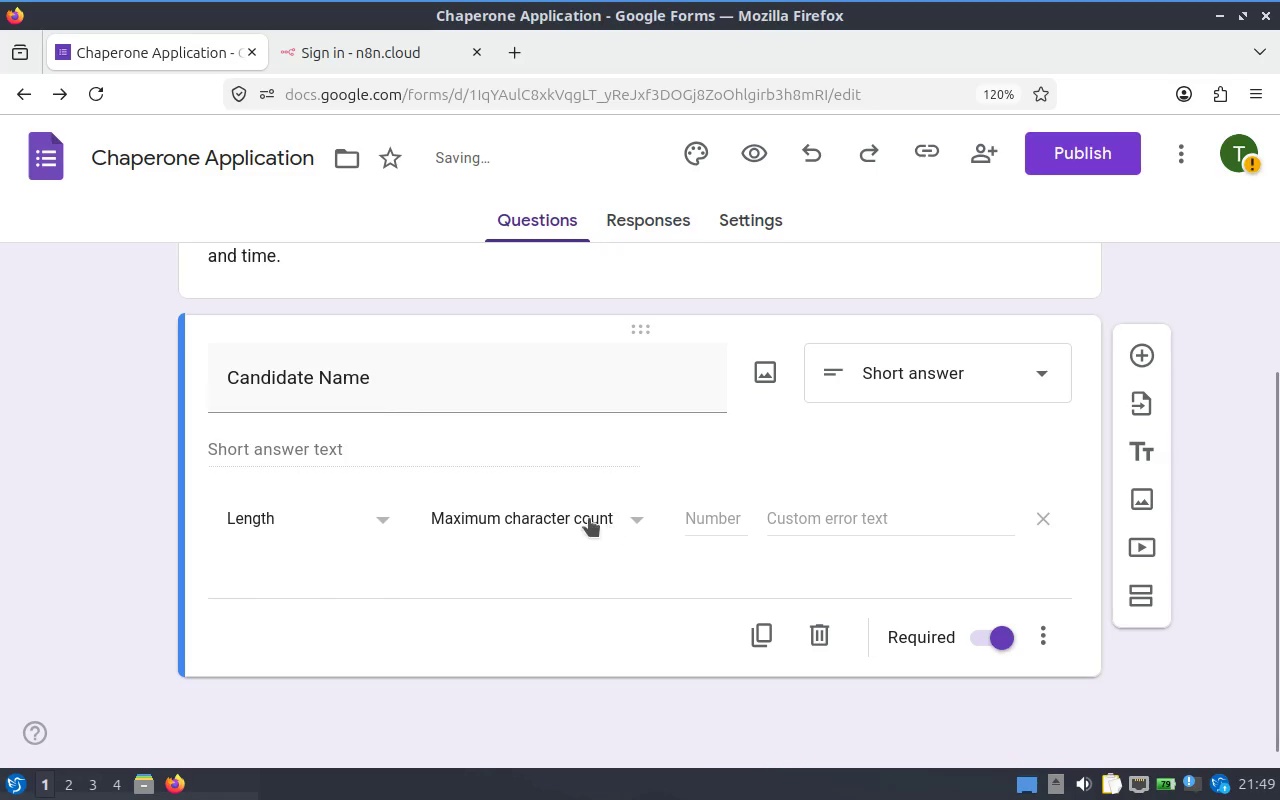 
left_click([720, 518])
 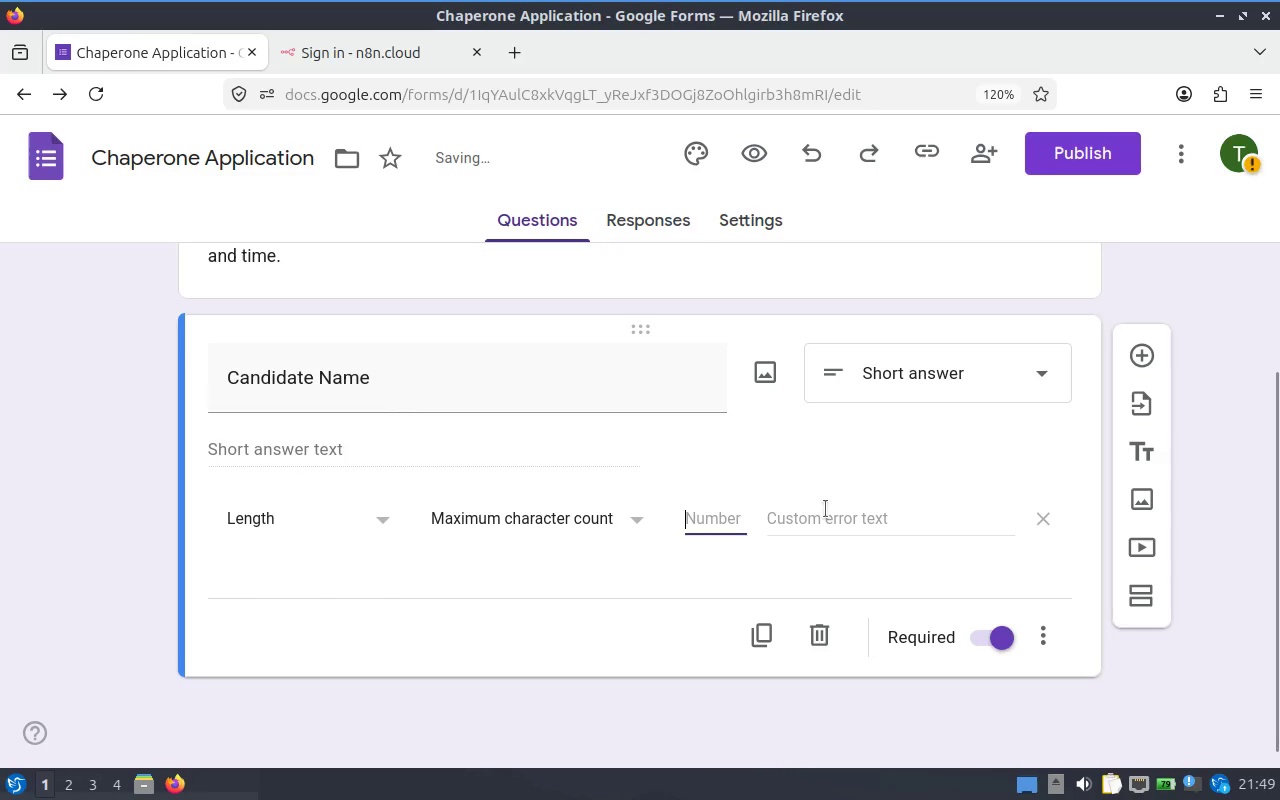 
left_click([825, 509])
 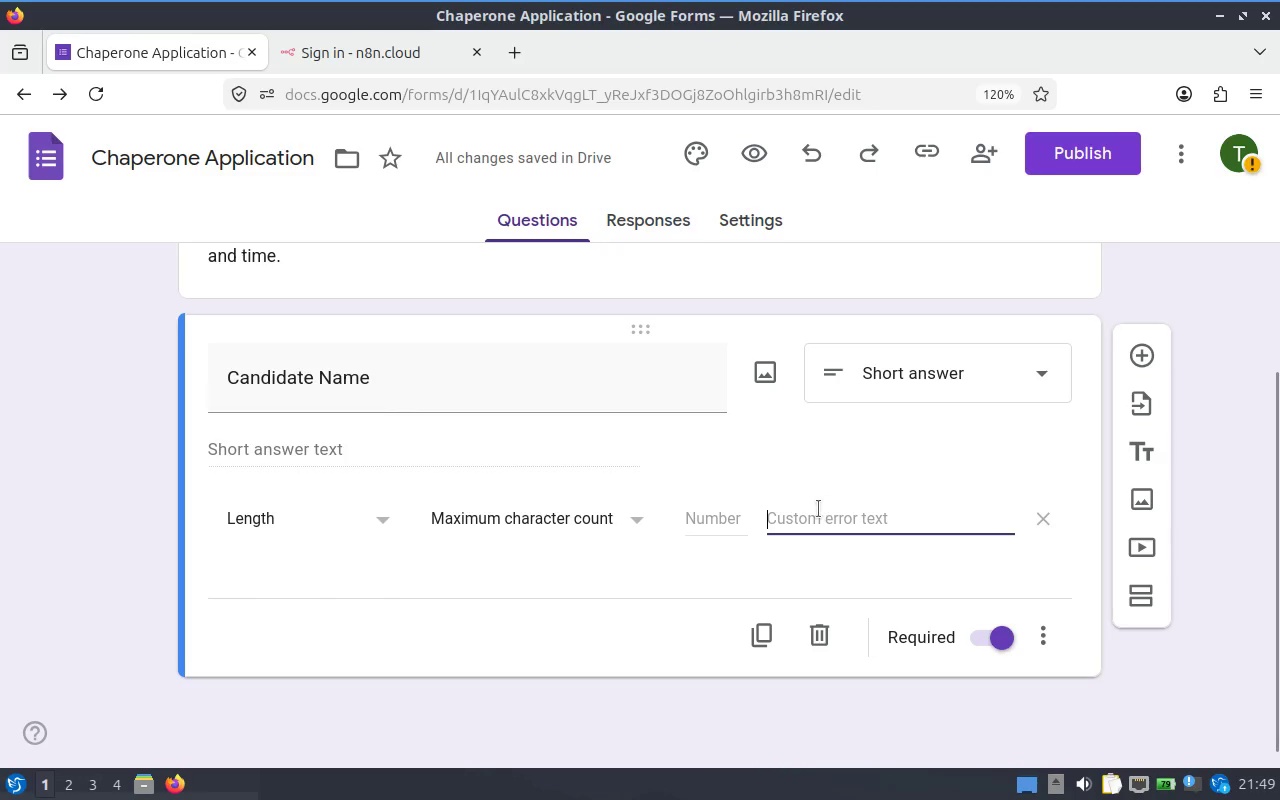 
left_click([735, 507])
 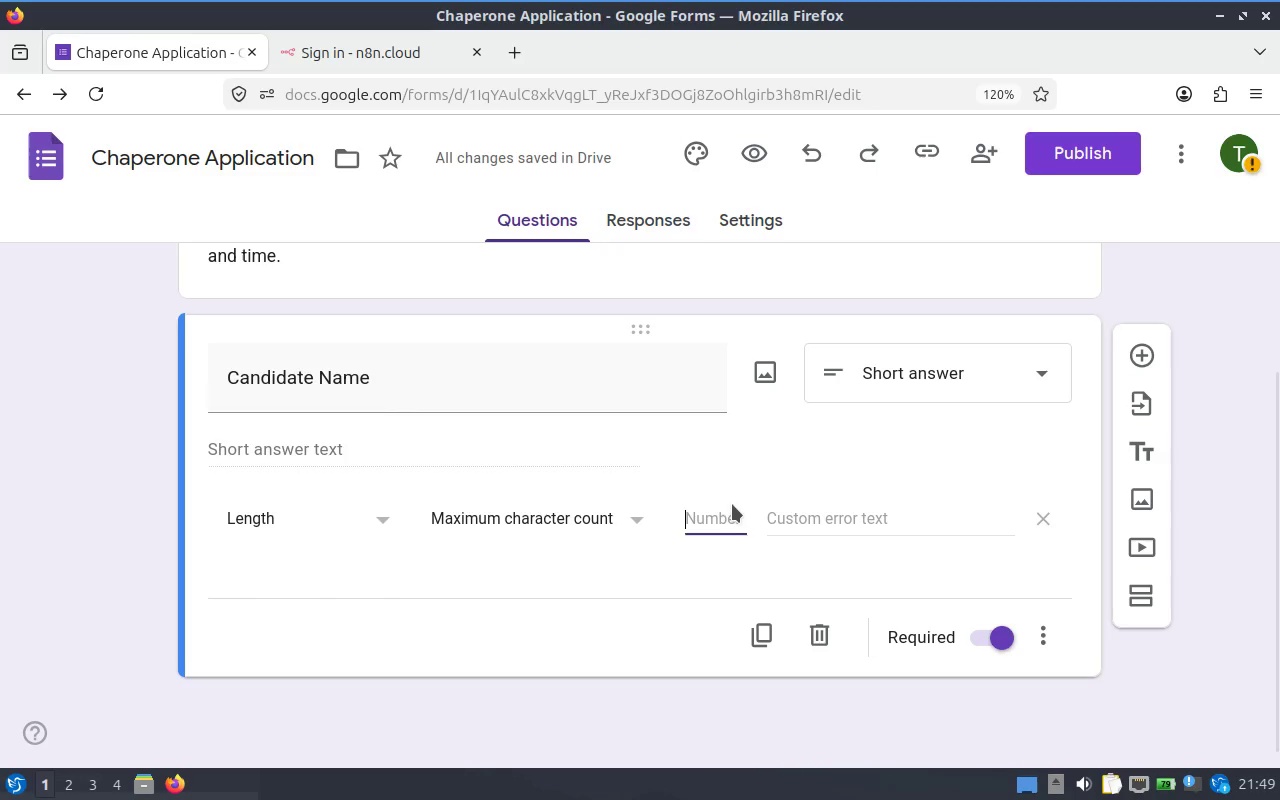 
right_click([136, 40])
 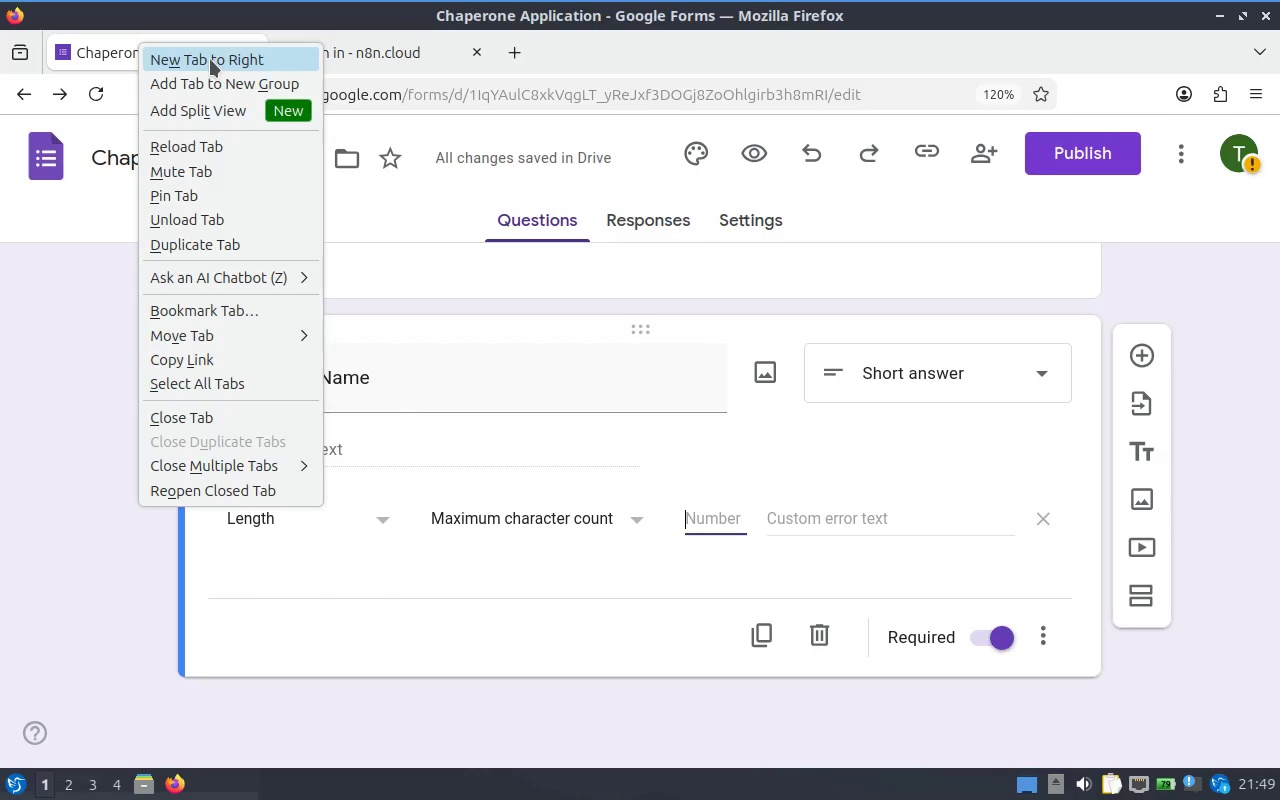 
left_click([210, 59])
 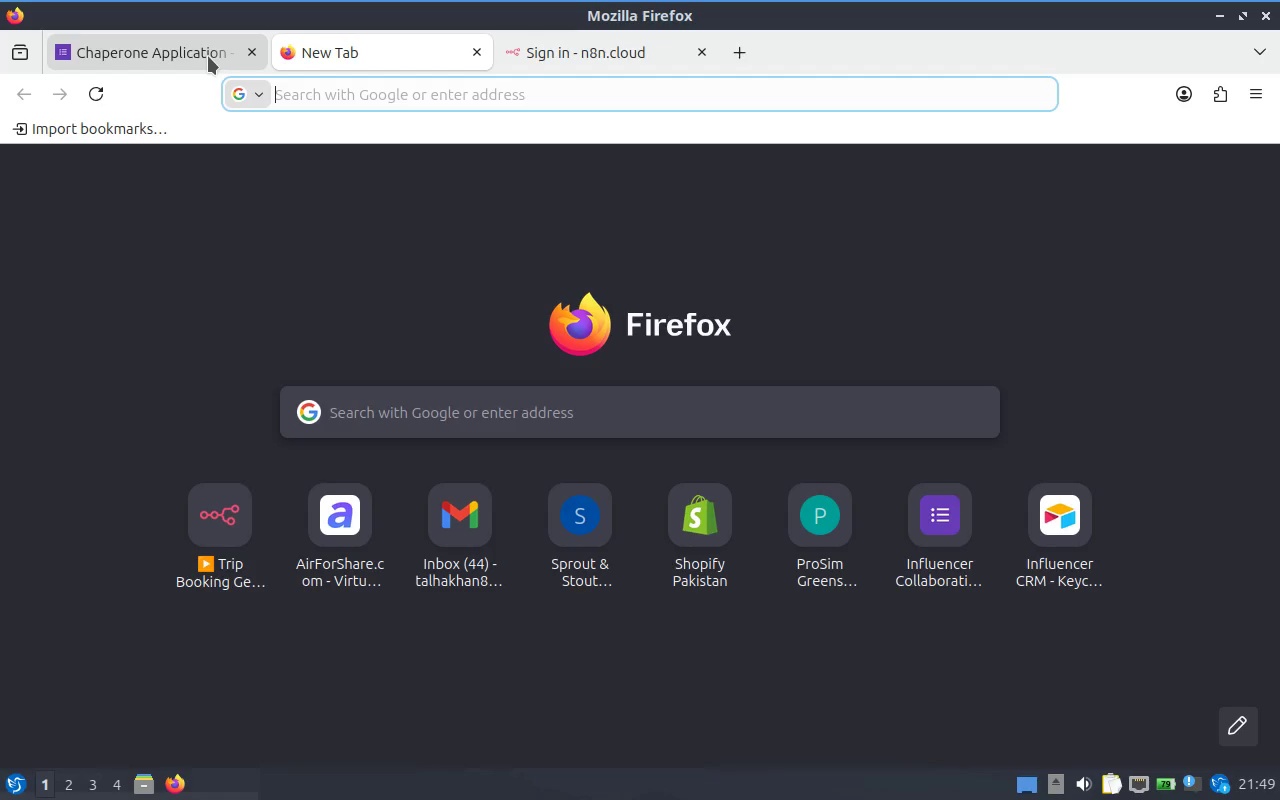 
type(maximum number)
 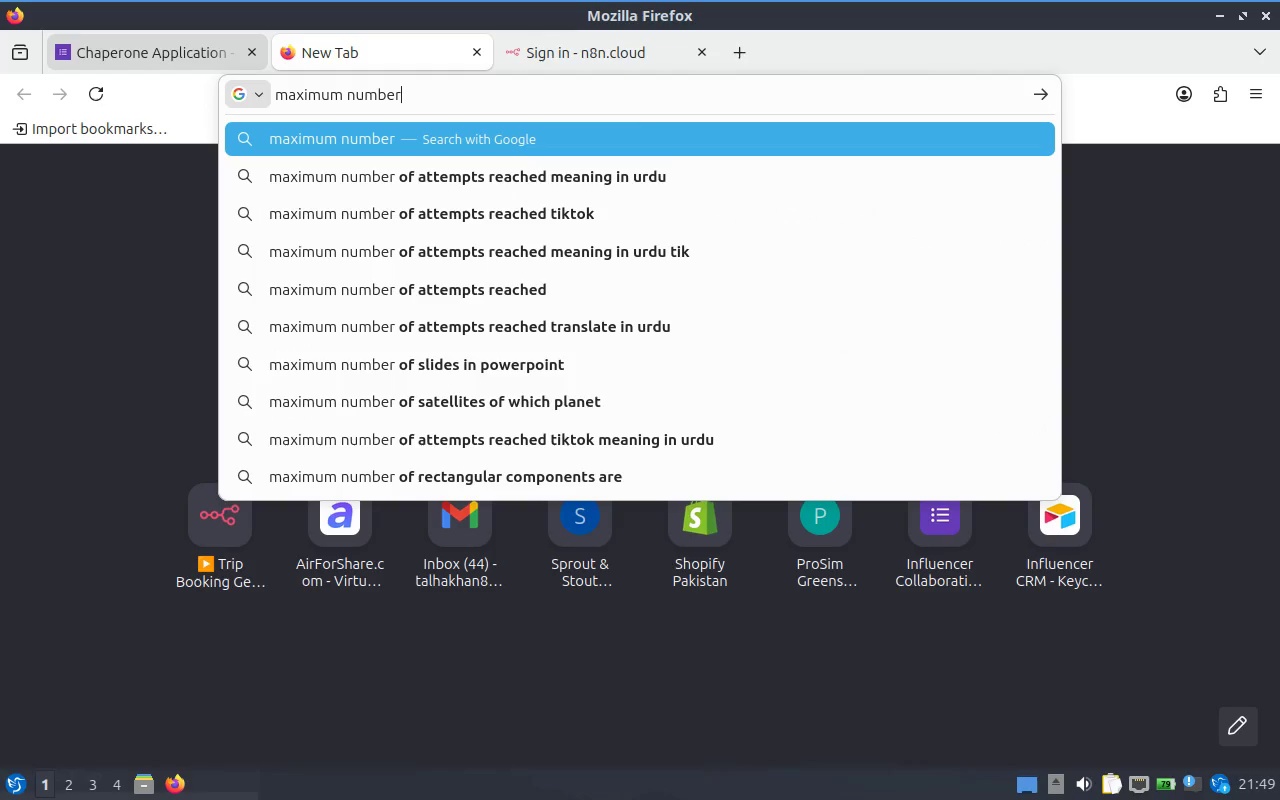 
key(Control+ControlLeft)
 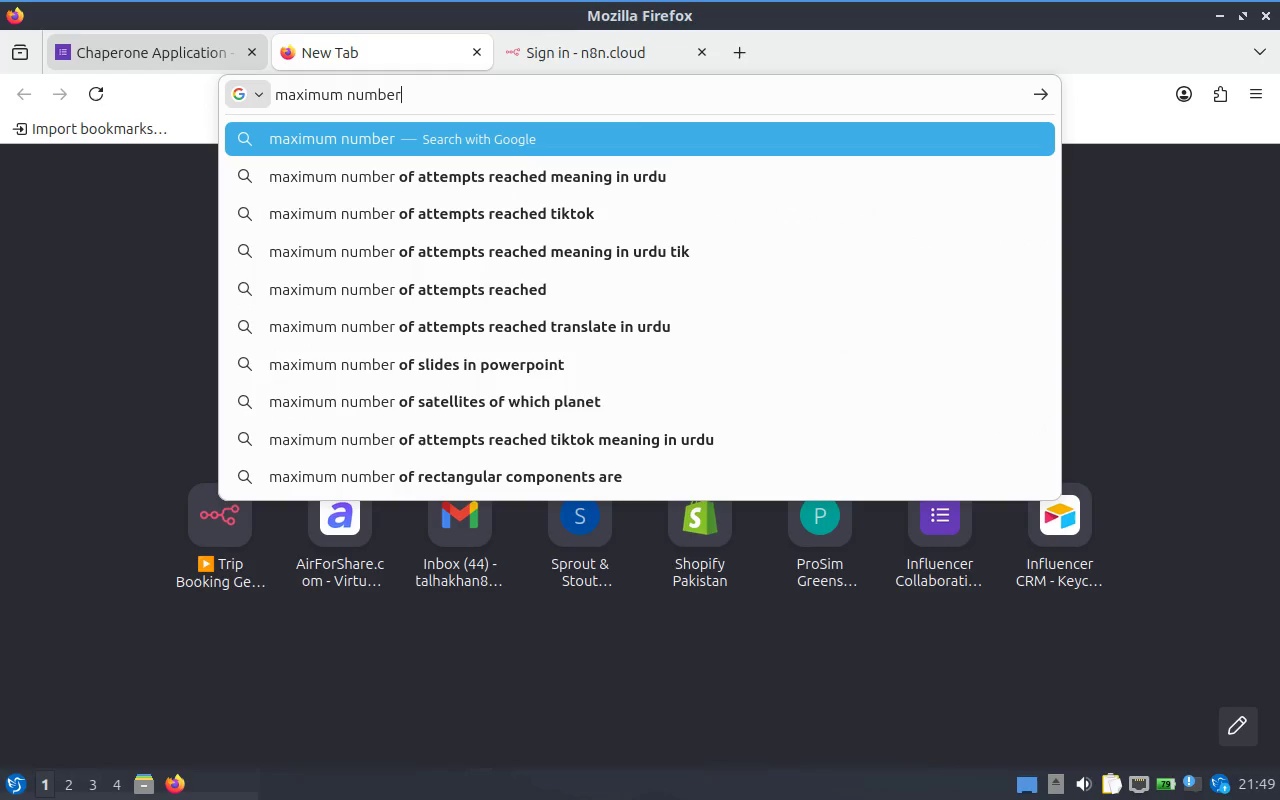 
key(Control+A)
 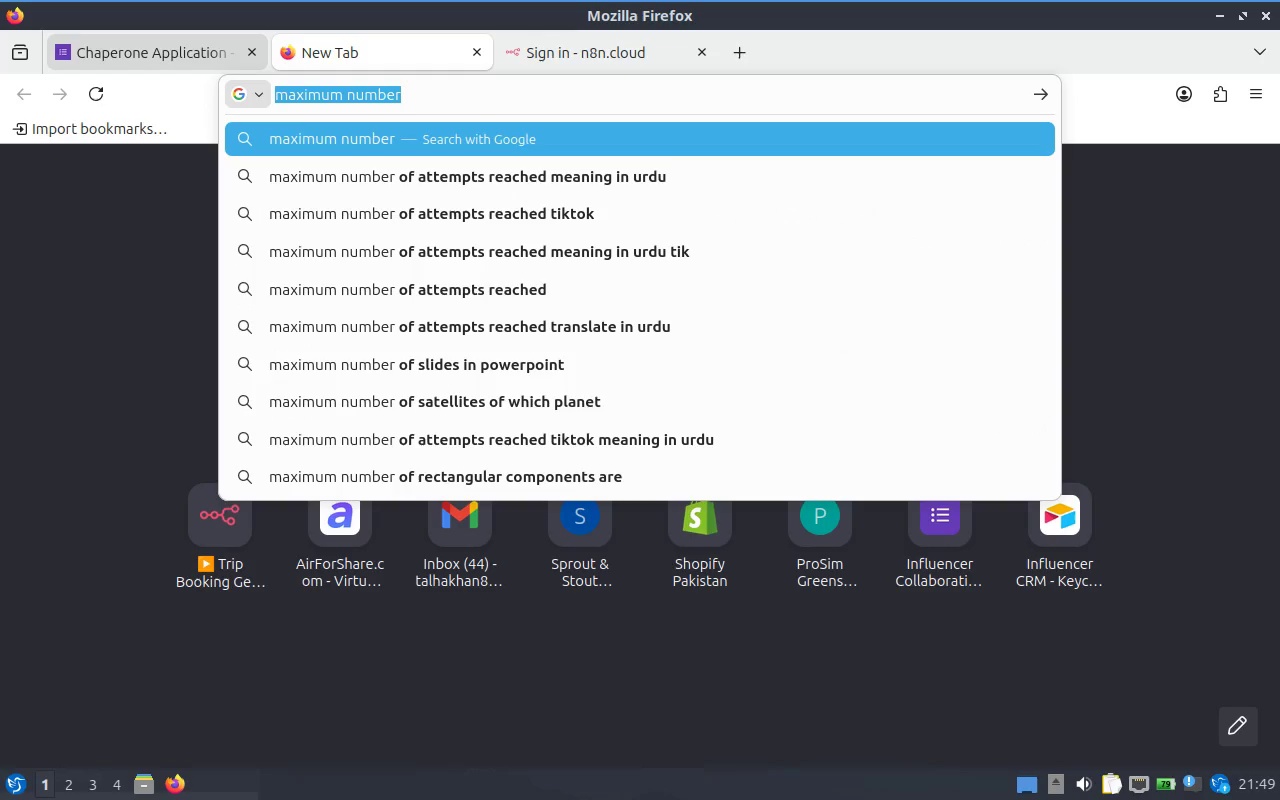 
type(valid name regex)
 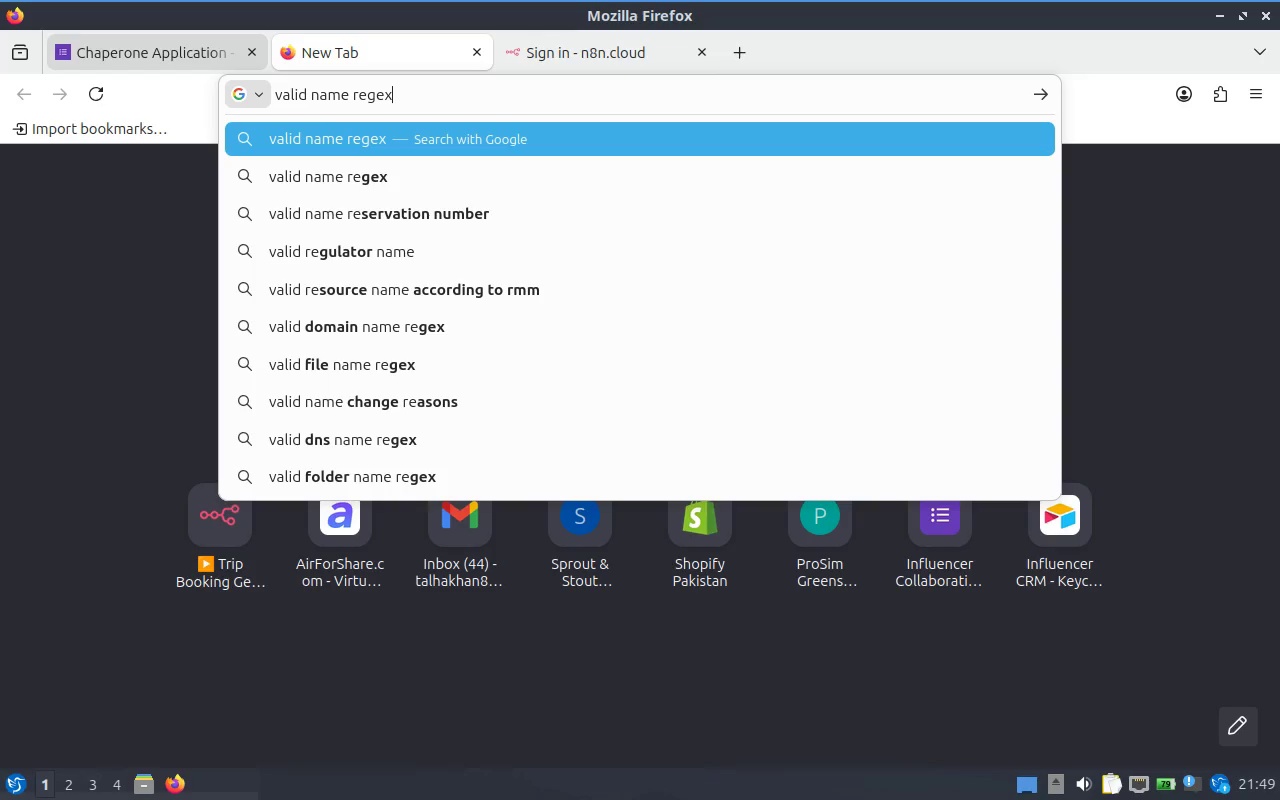 
key(Enter)
 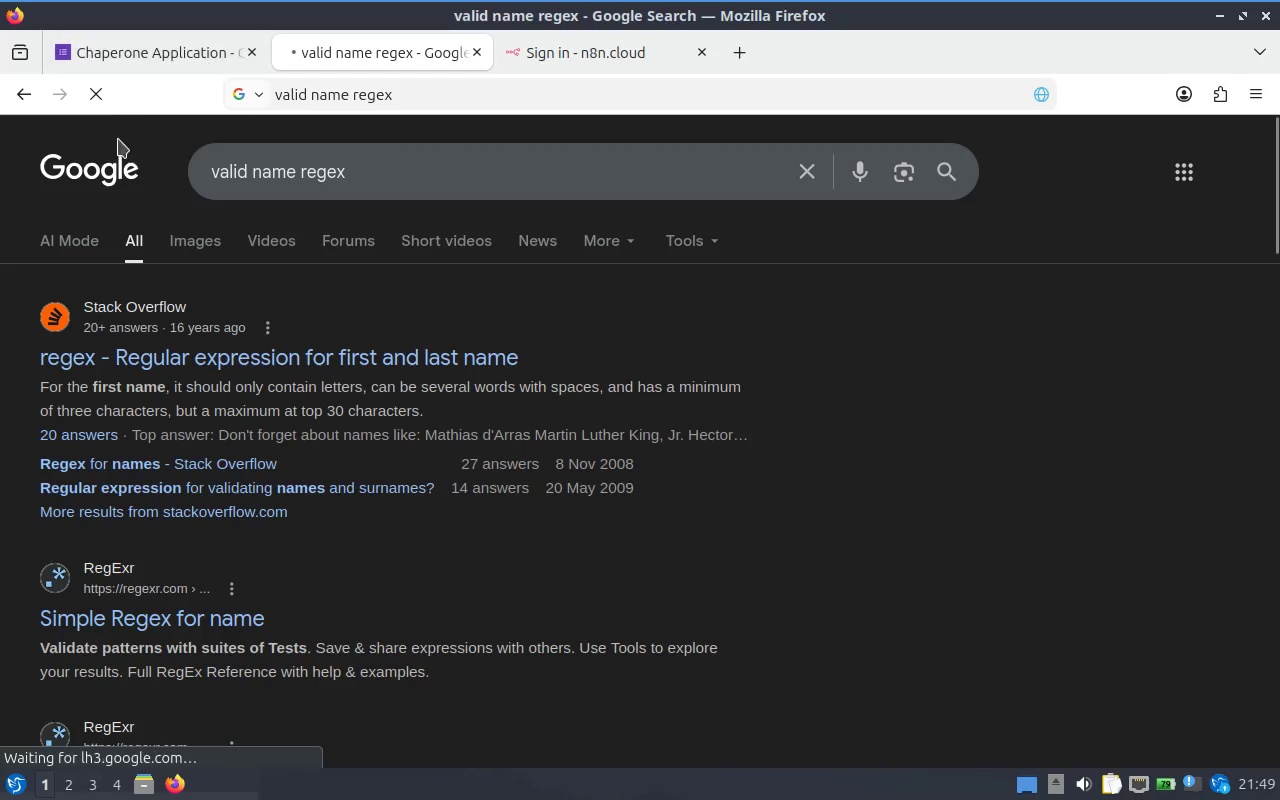 
scroll: coordinate [375, 332], scroll_direction: down, amount: 3.0
 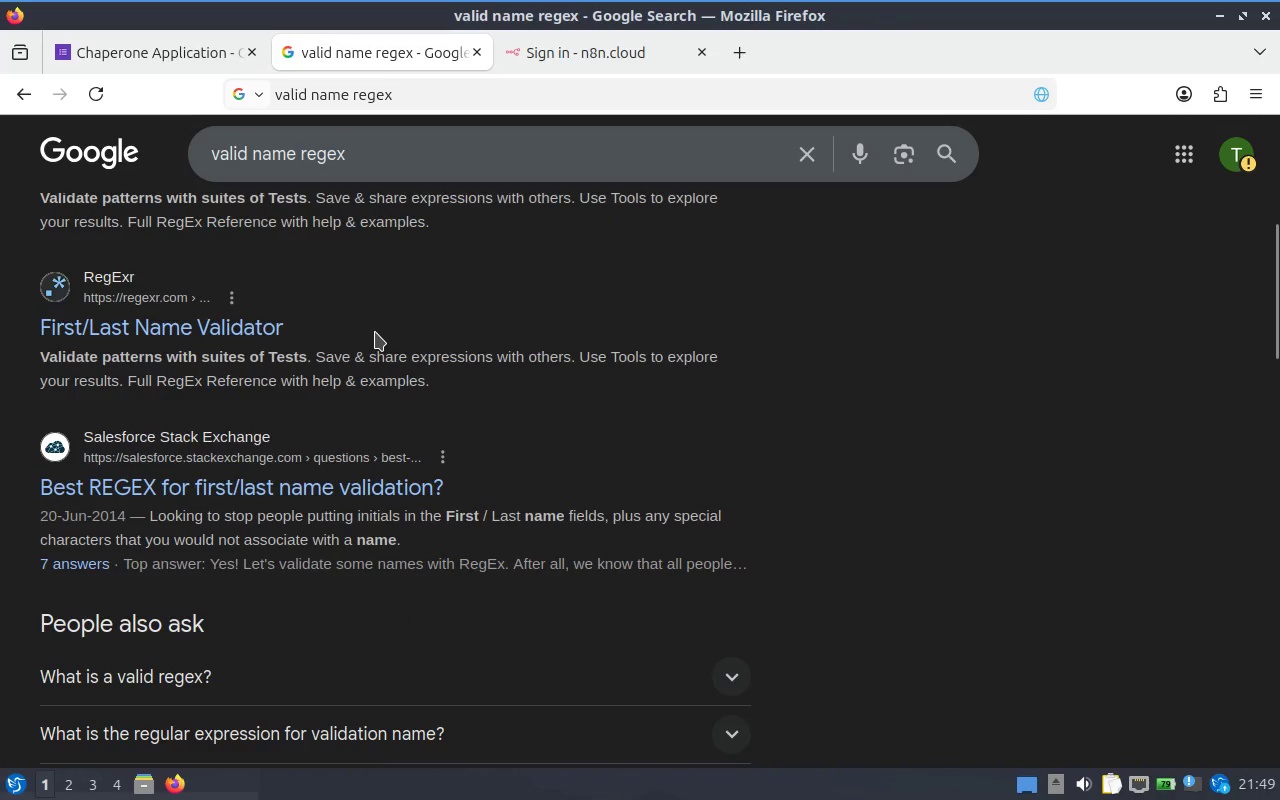 
scroll: coordinate [375, 332], scroll_direction: up, amount: 3.0
 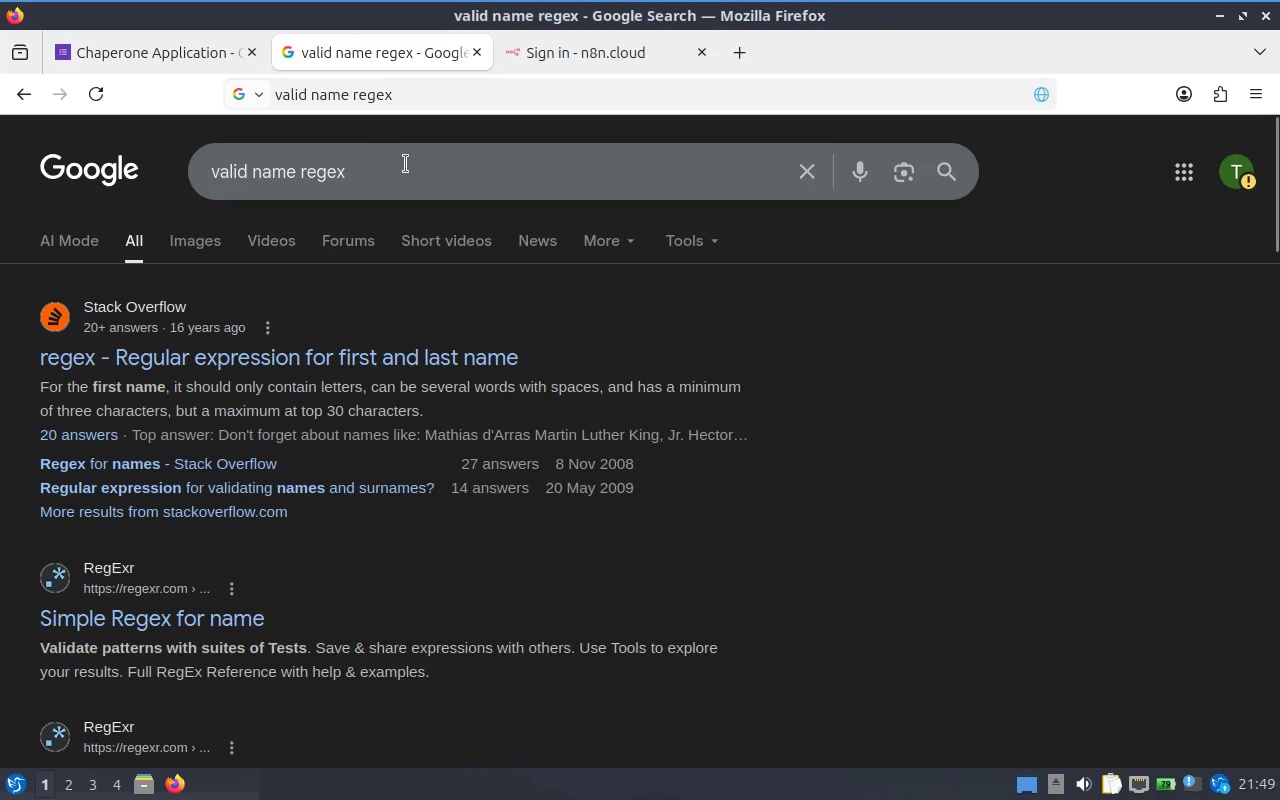 
left_click([450, 173])
 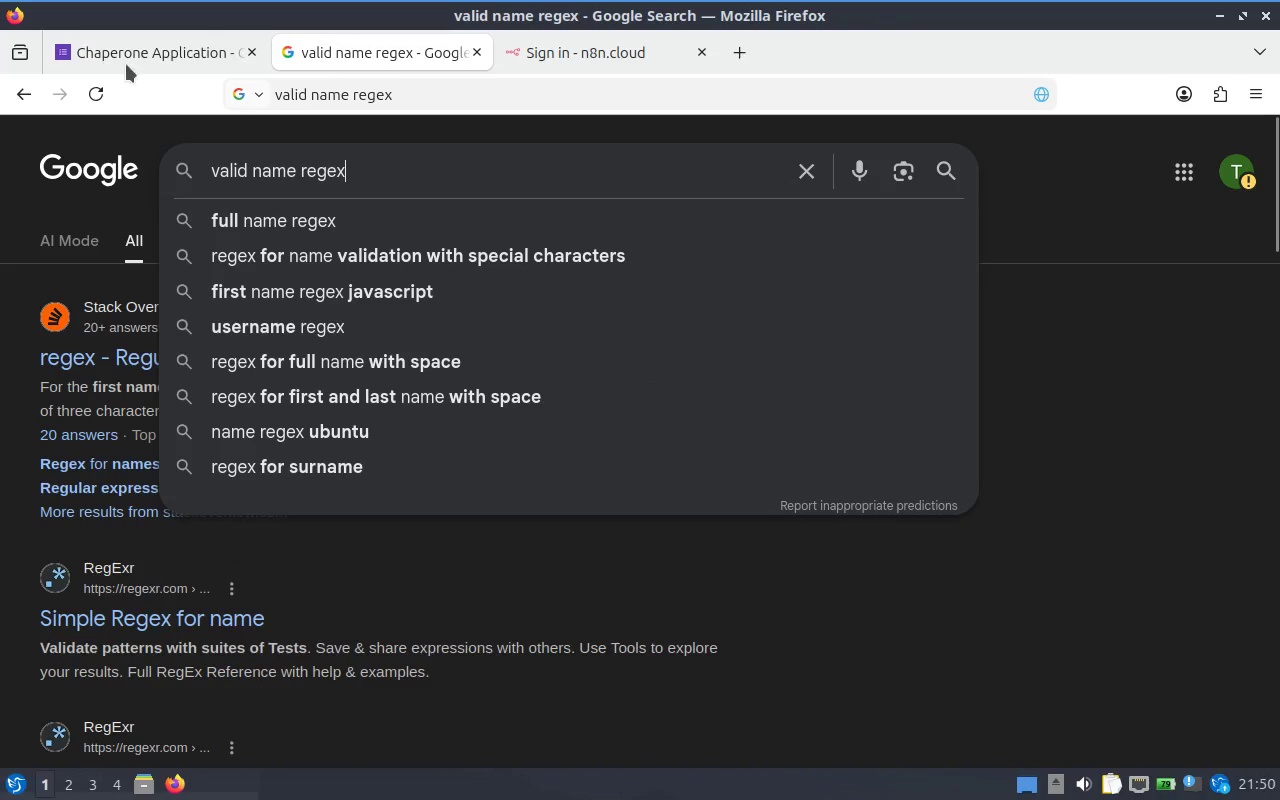 
left_click([108, 55])
 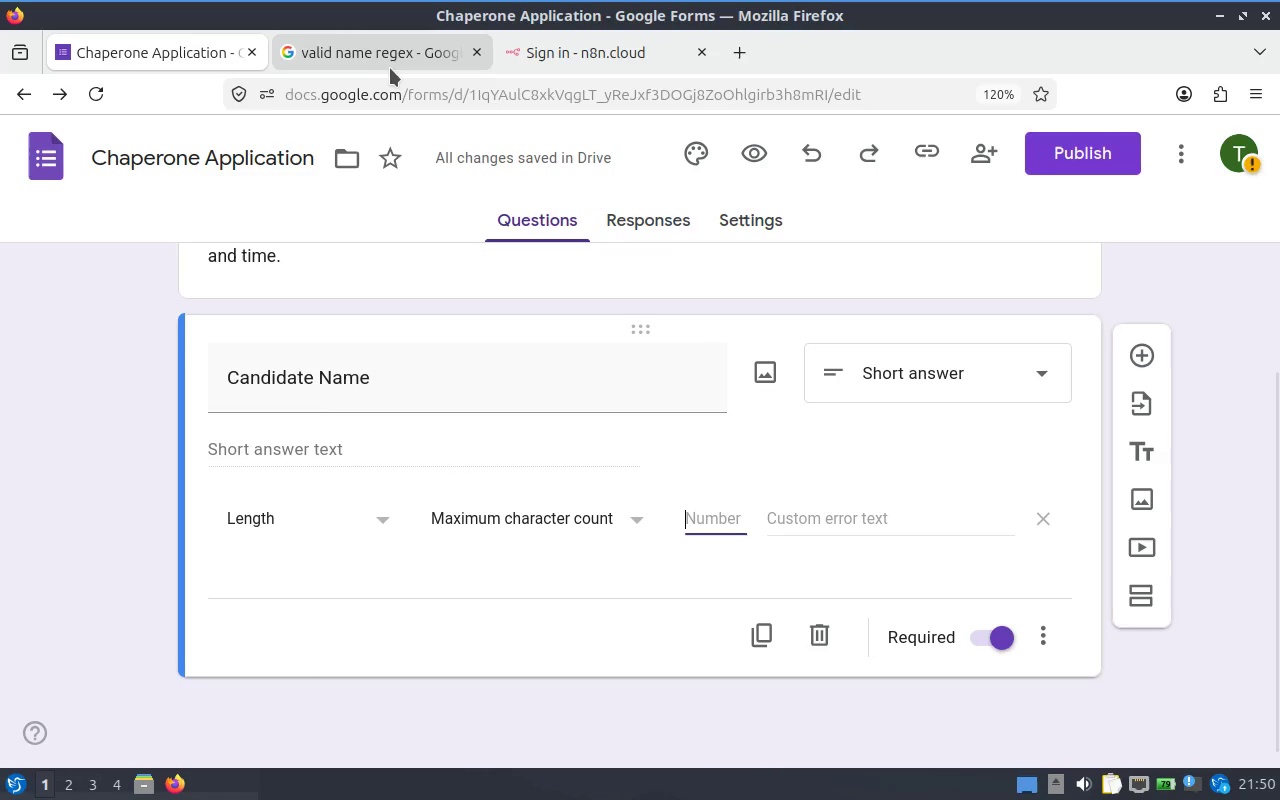 
left_click([344, 61])
 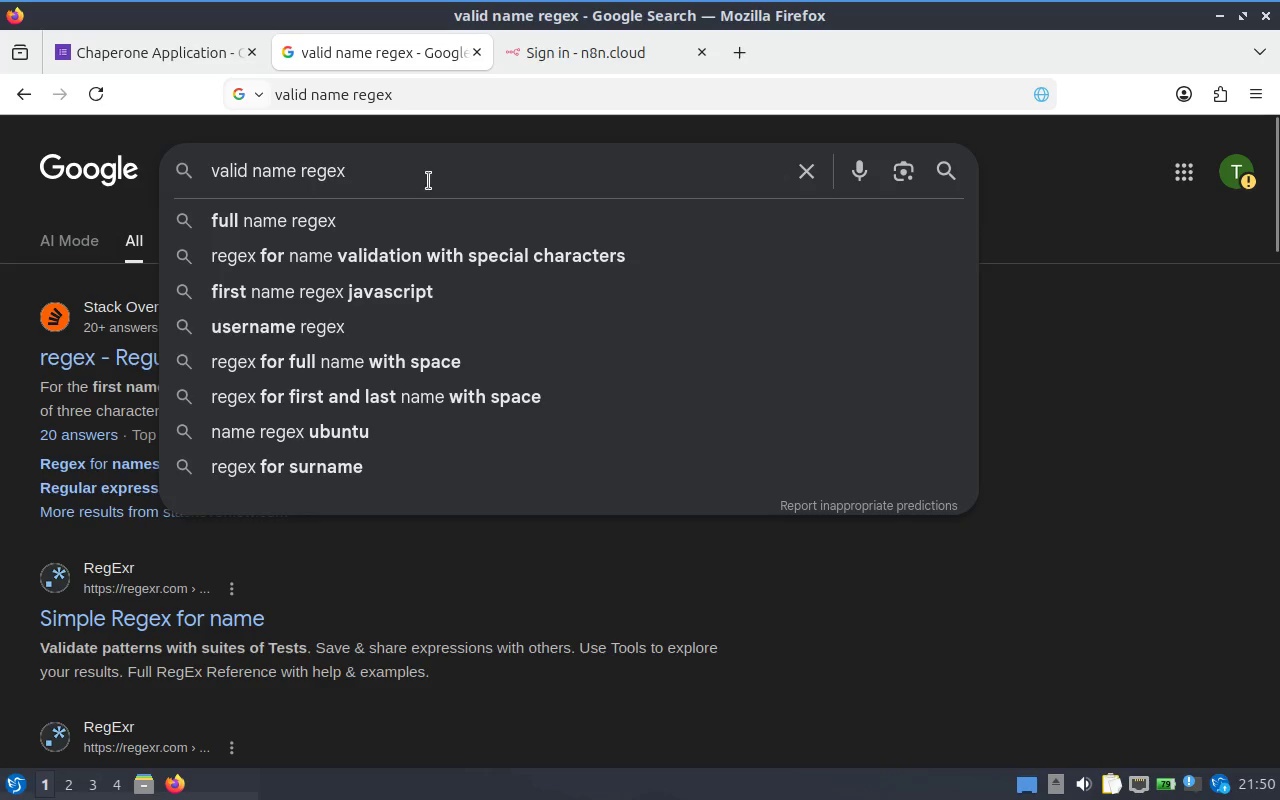 
left_click([432, 272])
 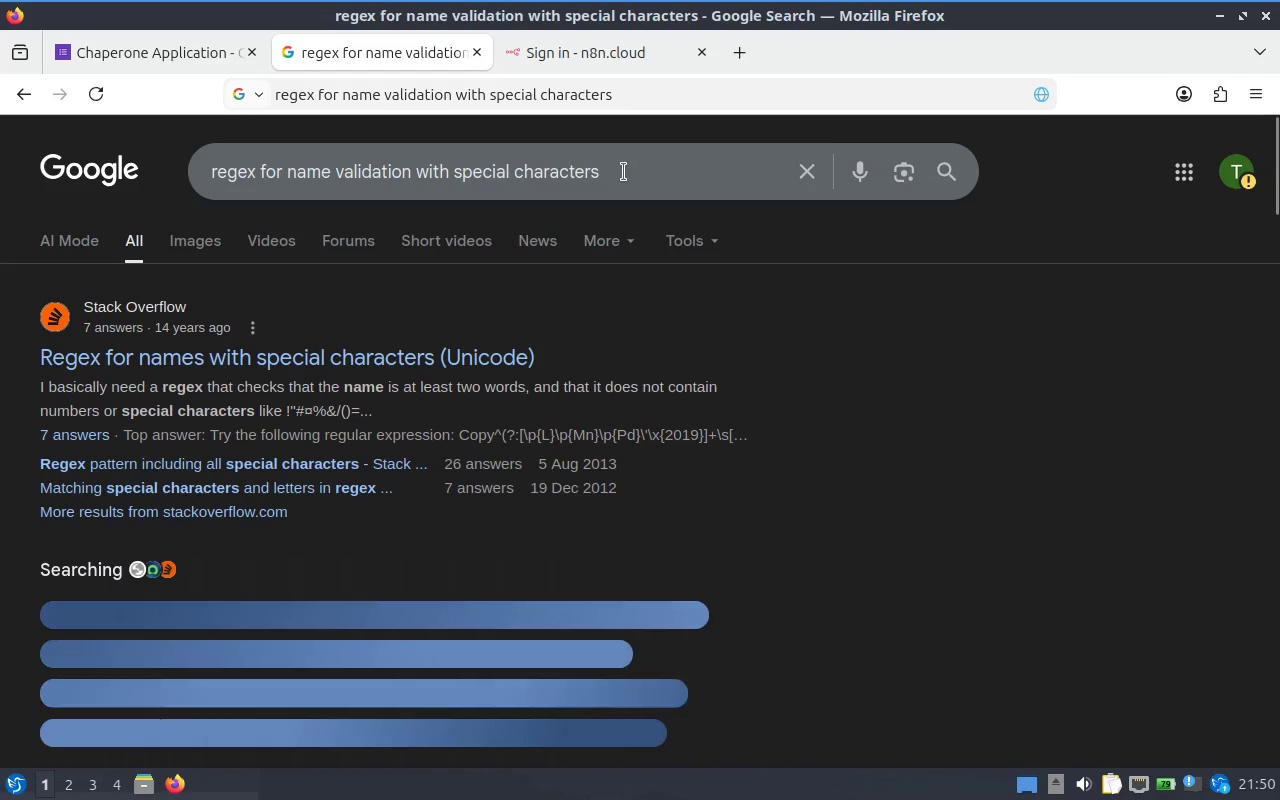 
scroll: coordinate [487, 383], scroll_direction: down, amount: 2.0
 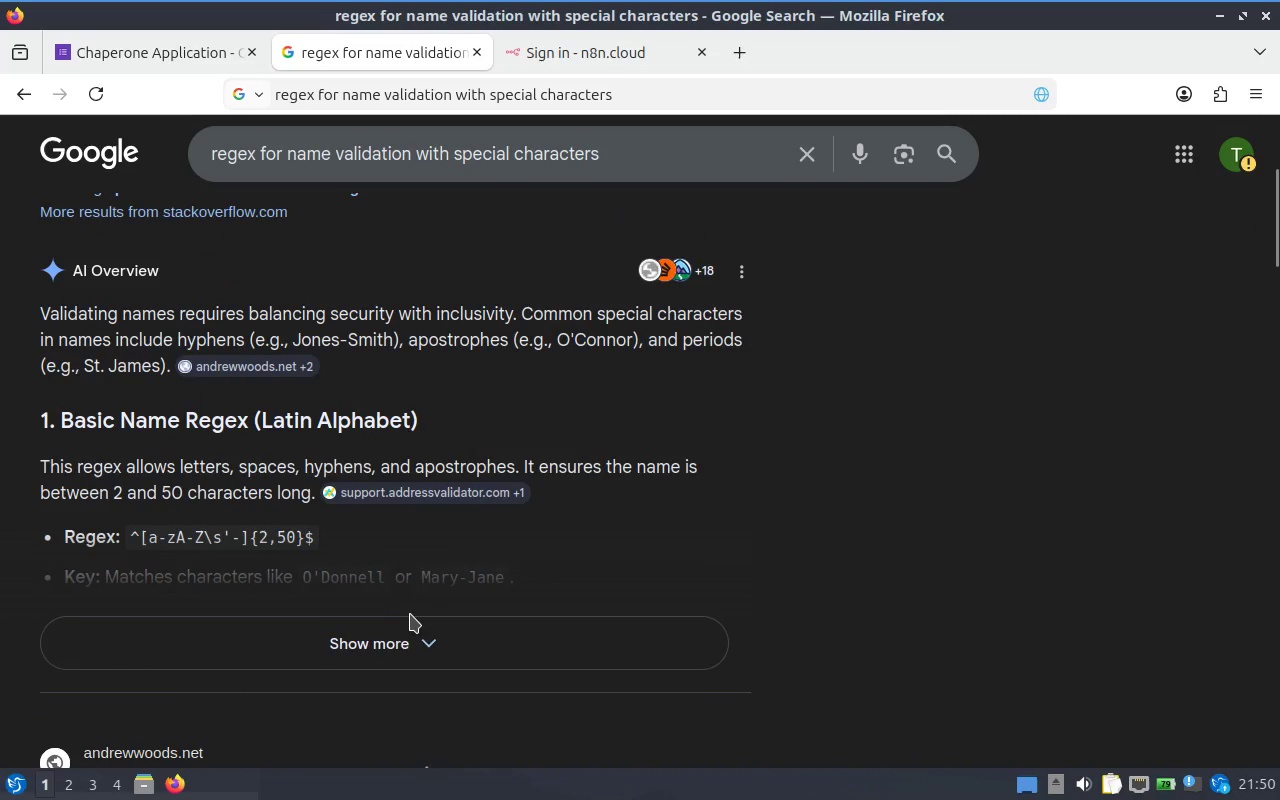 
left_click([407, 626])
 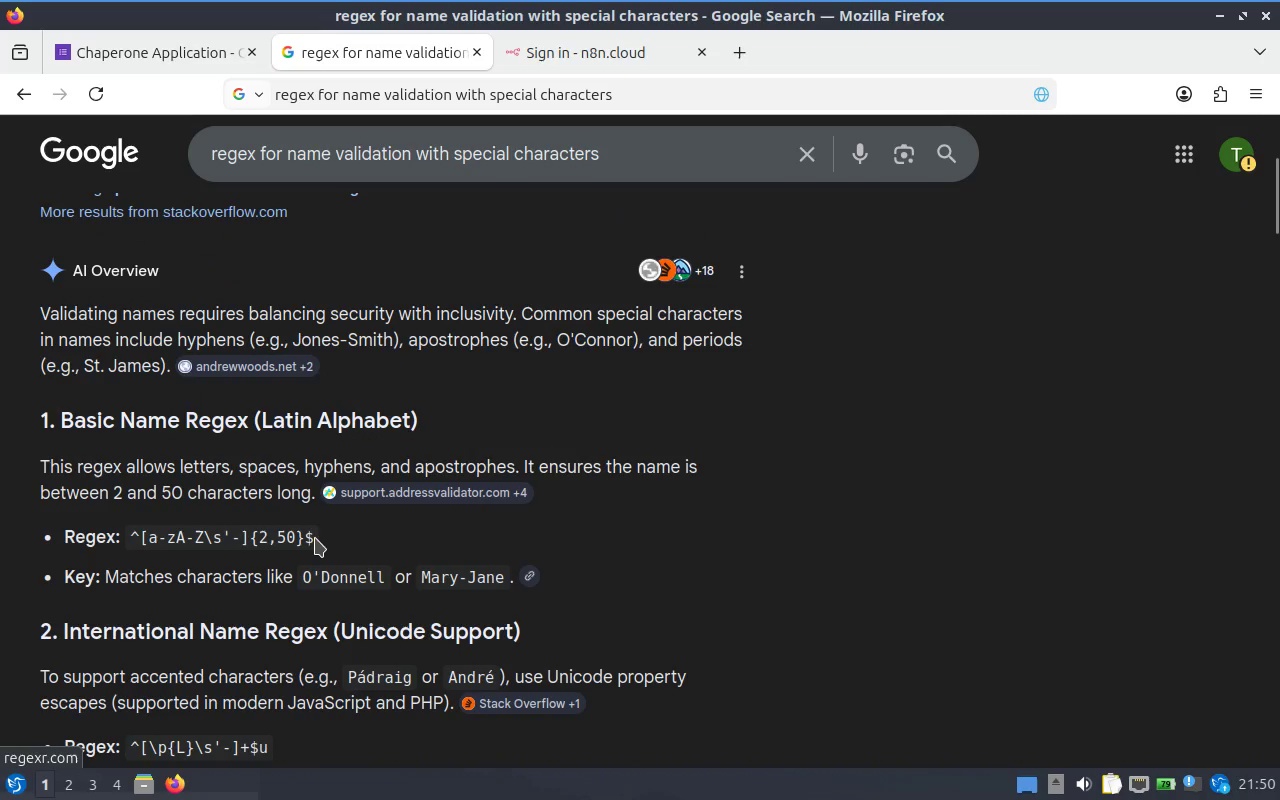 
left_click_drag(start_coordinate=[315, 539], to_coordinate=[132, 530])
 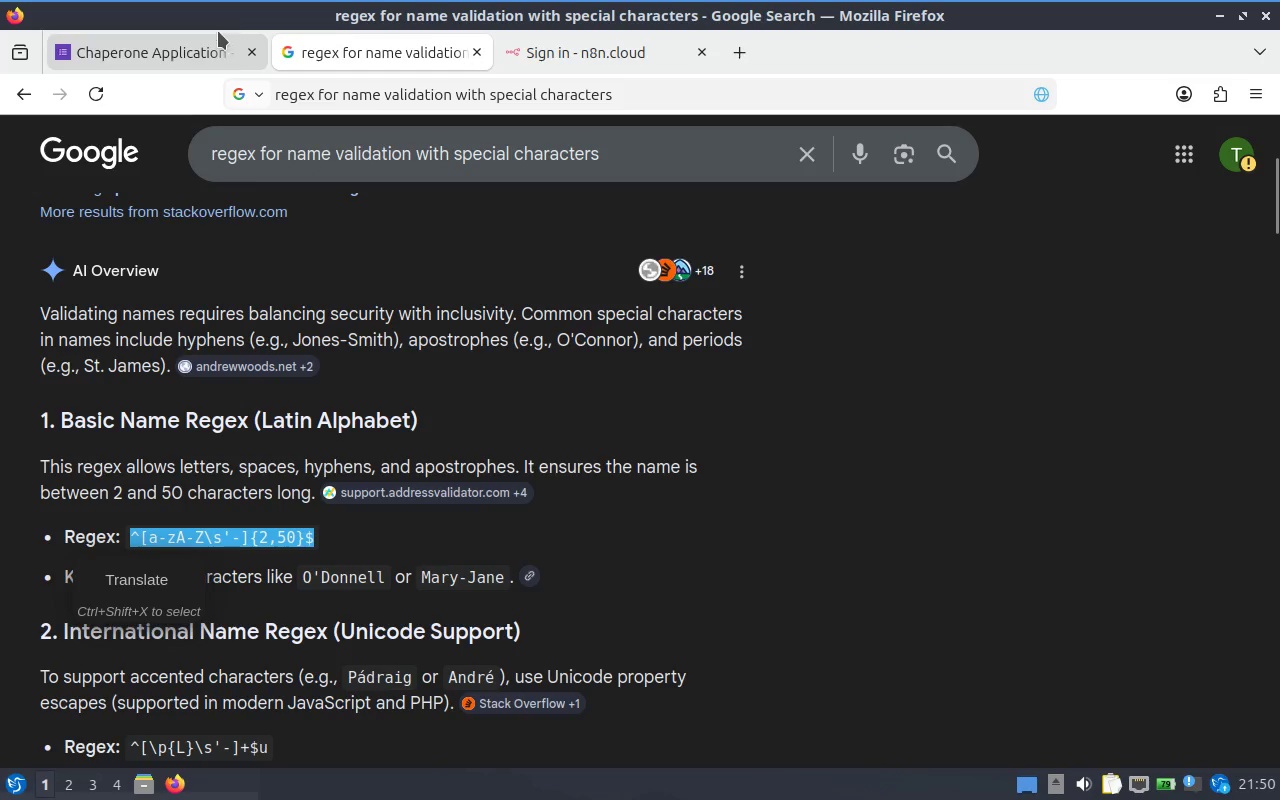 
key(Control+ControlLeft)
 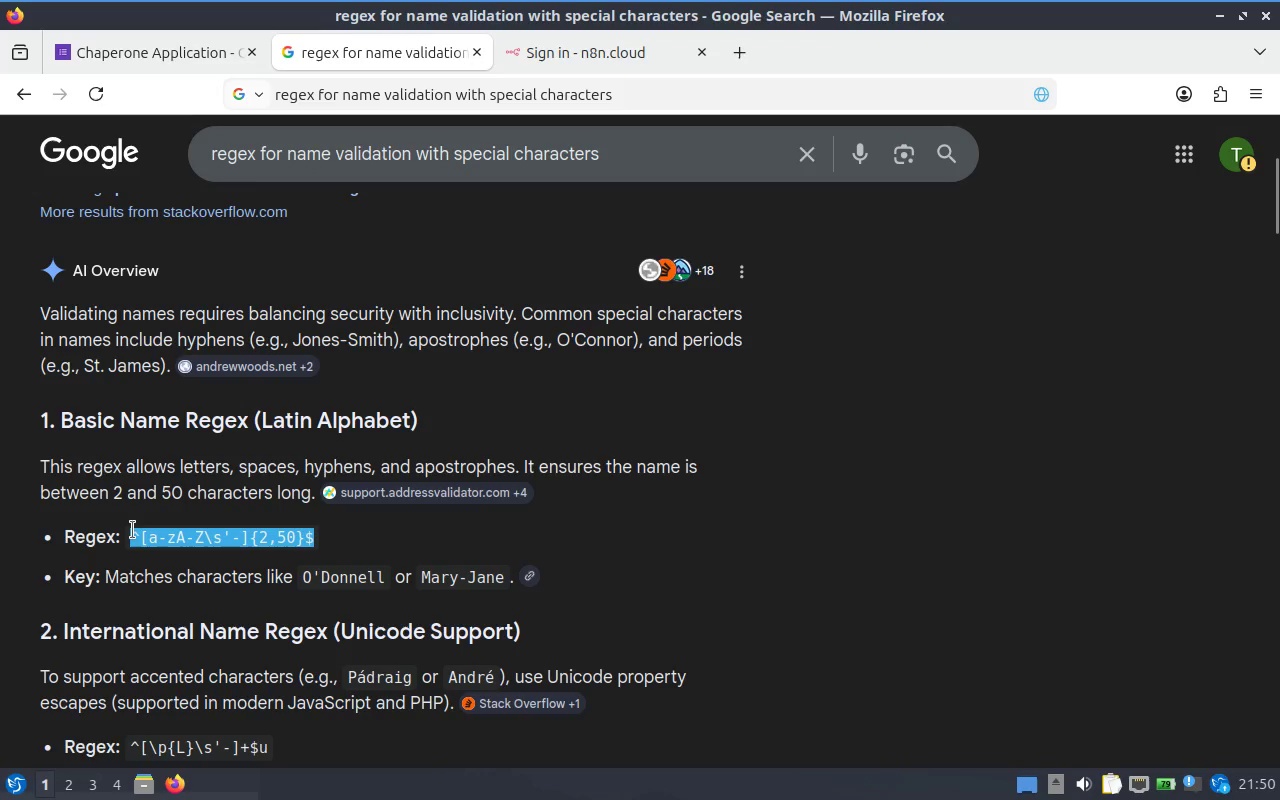 
key(Control+ControlLeft)
 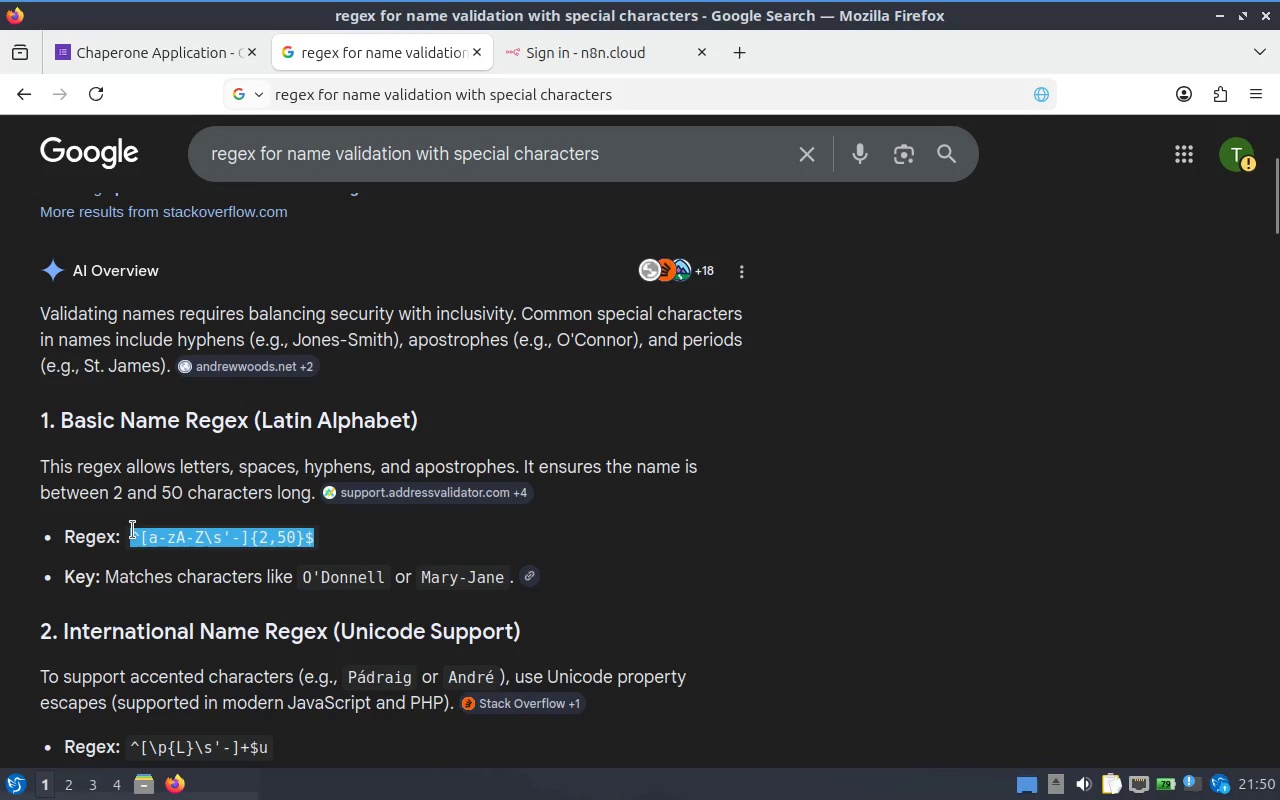 
key(Control+C)
 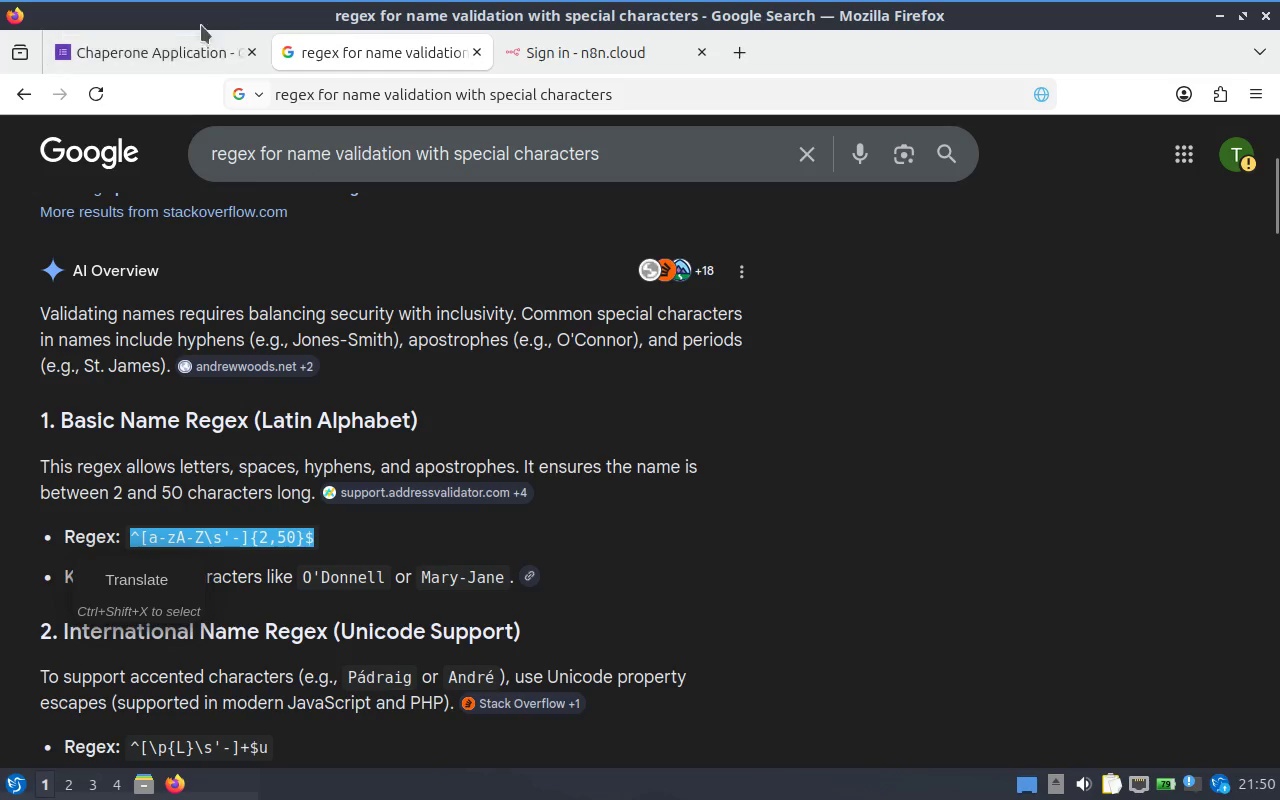 
left_click([162, 43])
 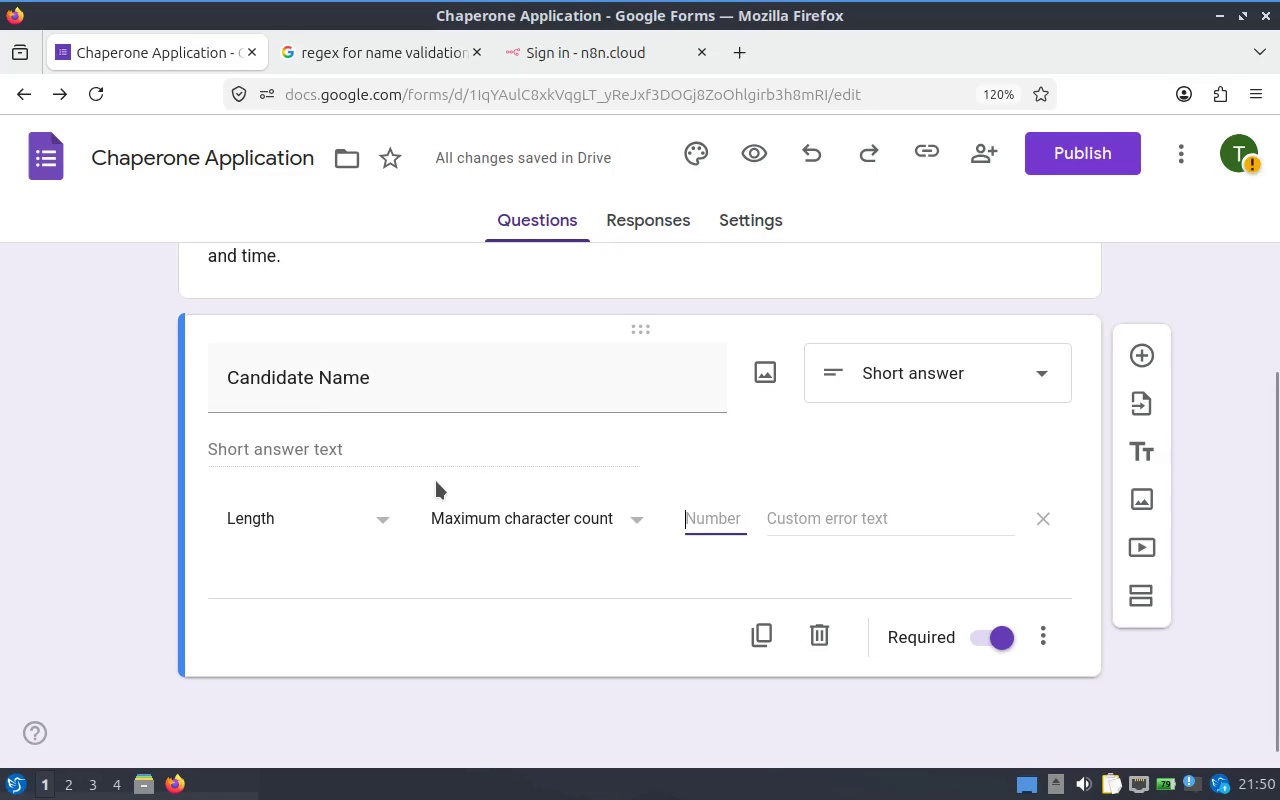 
left_click([305, 499])
 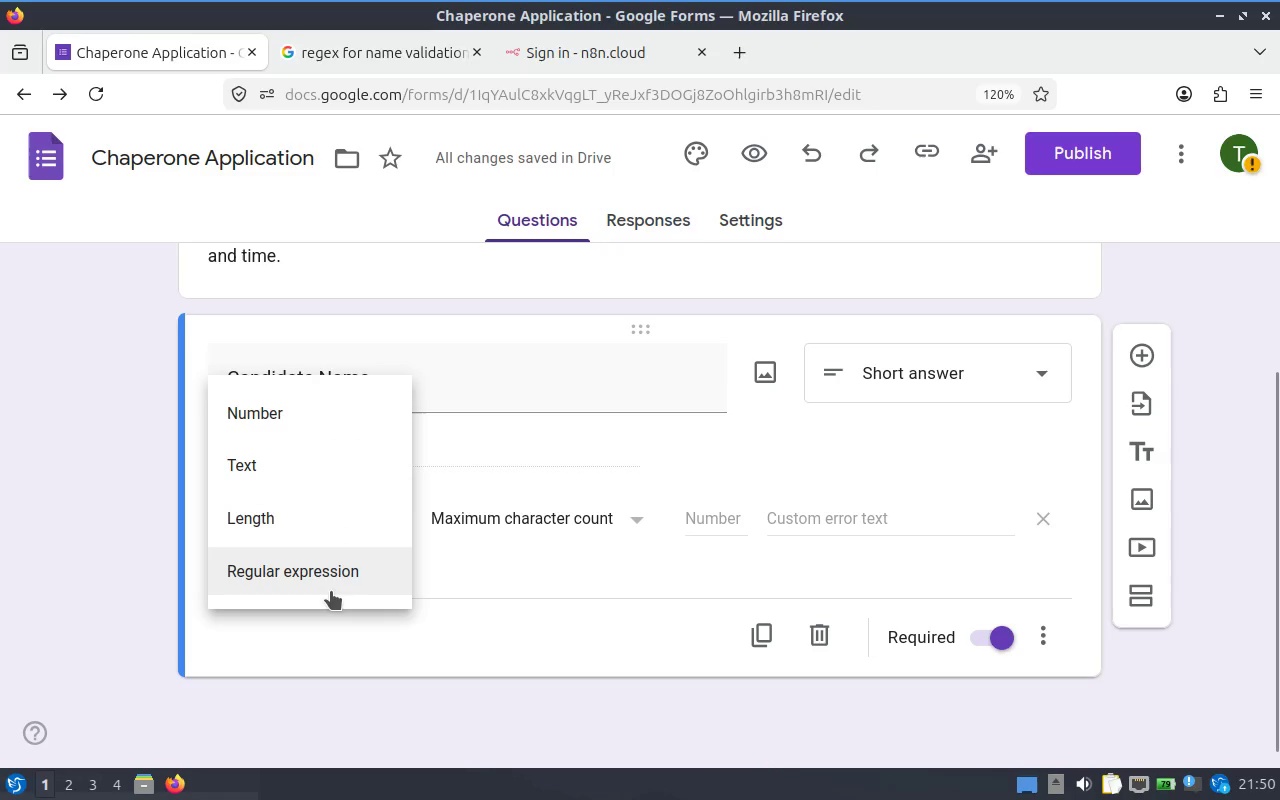 
left_click([332, 571])
 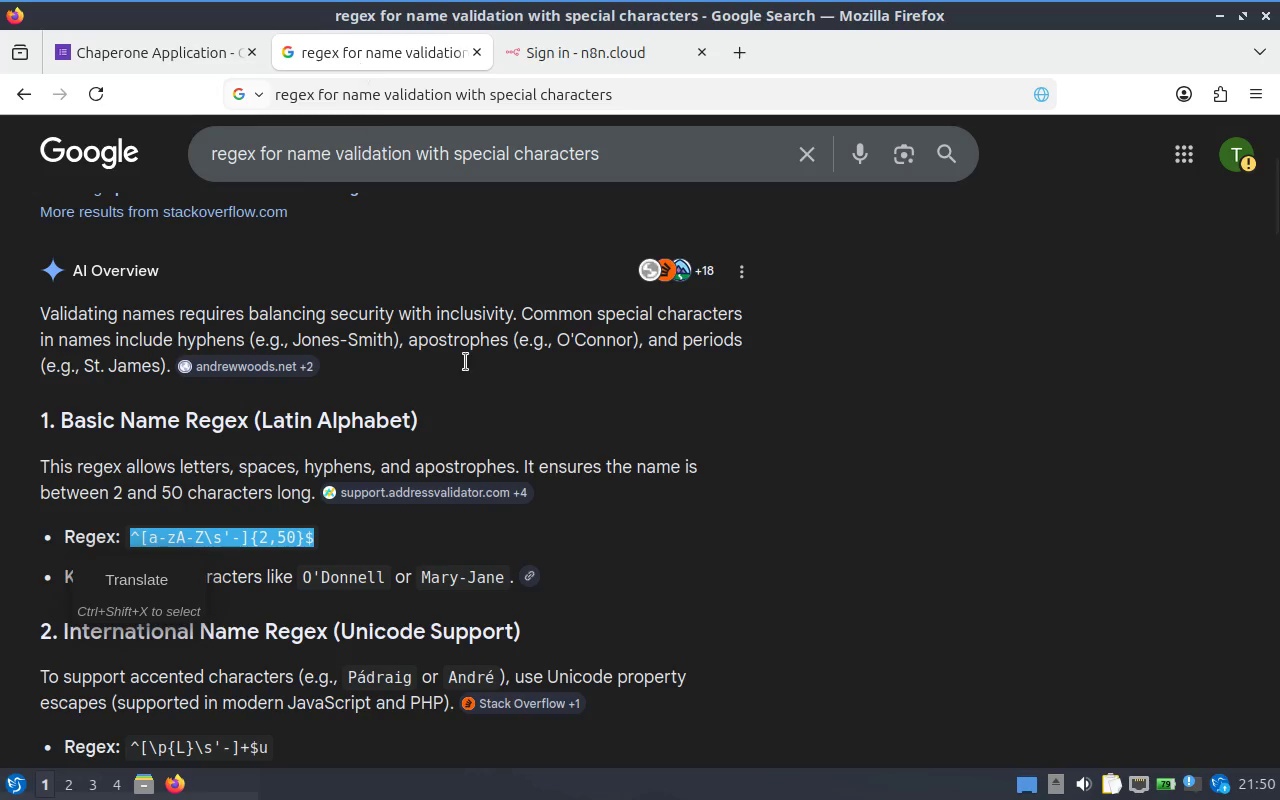 
scroll: coordinate [381, 410], scroll_direction: down, amount: 1.0
 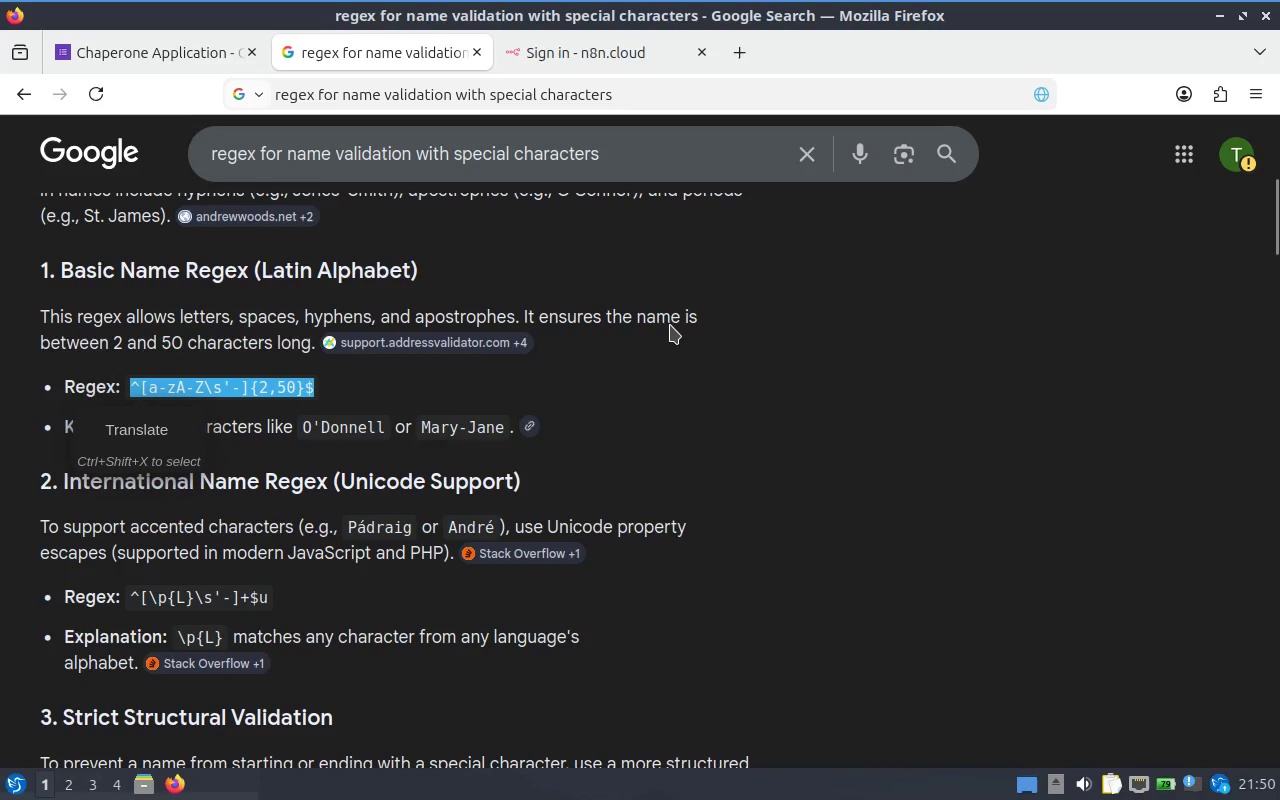 
left_click([856, 459])
 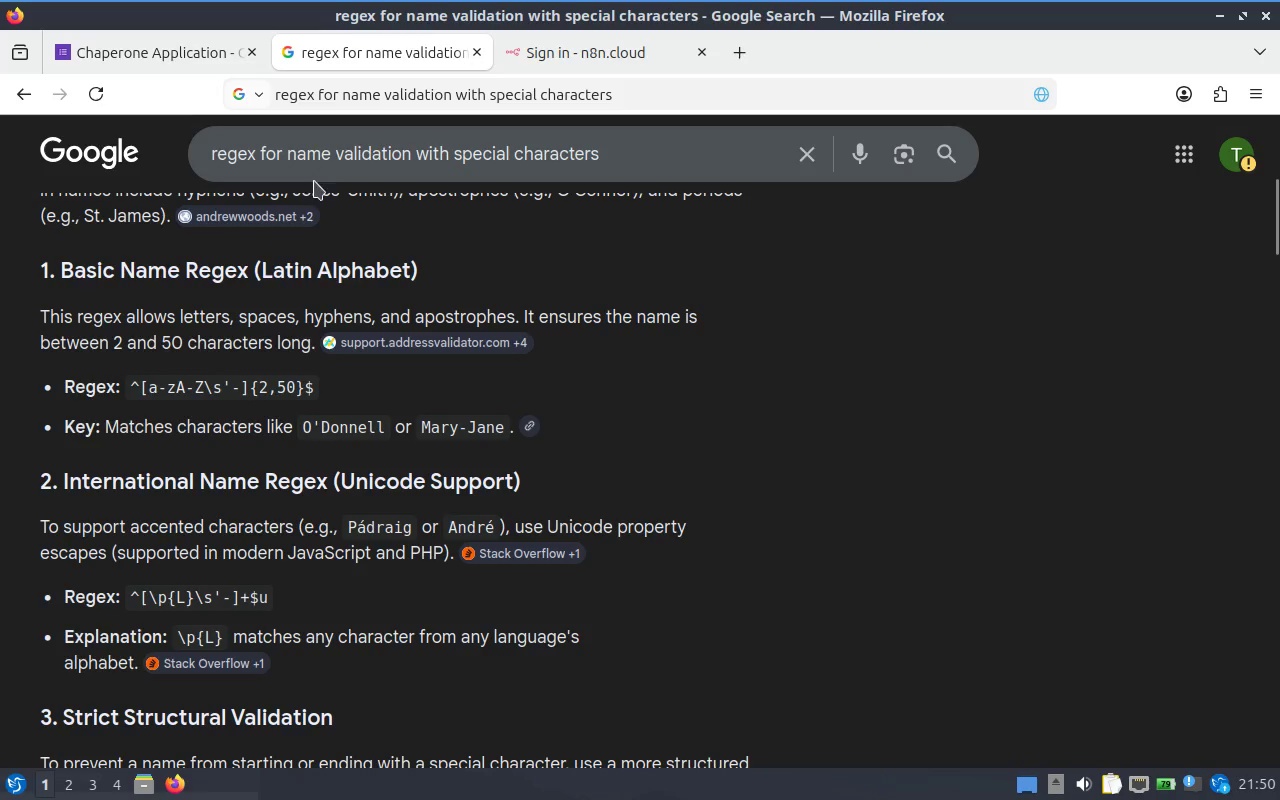 
left_click([160, 61])
 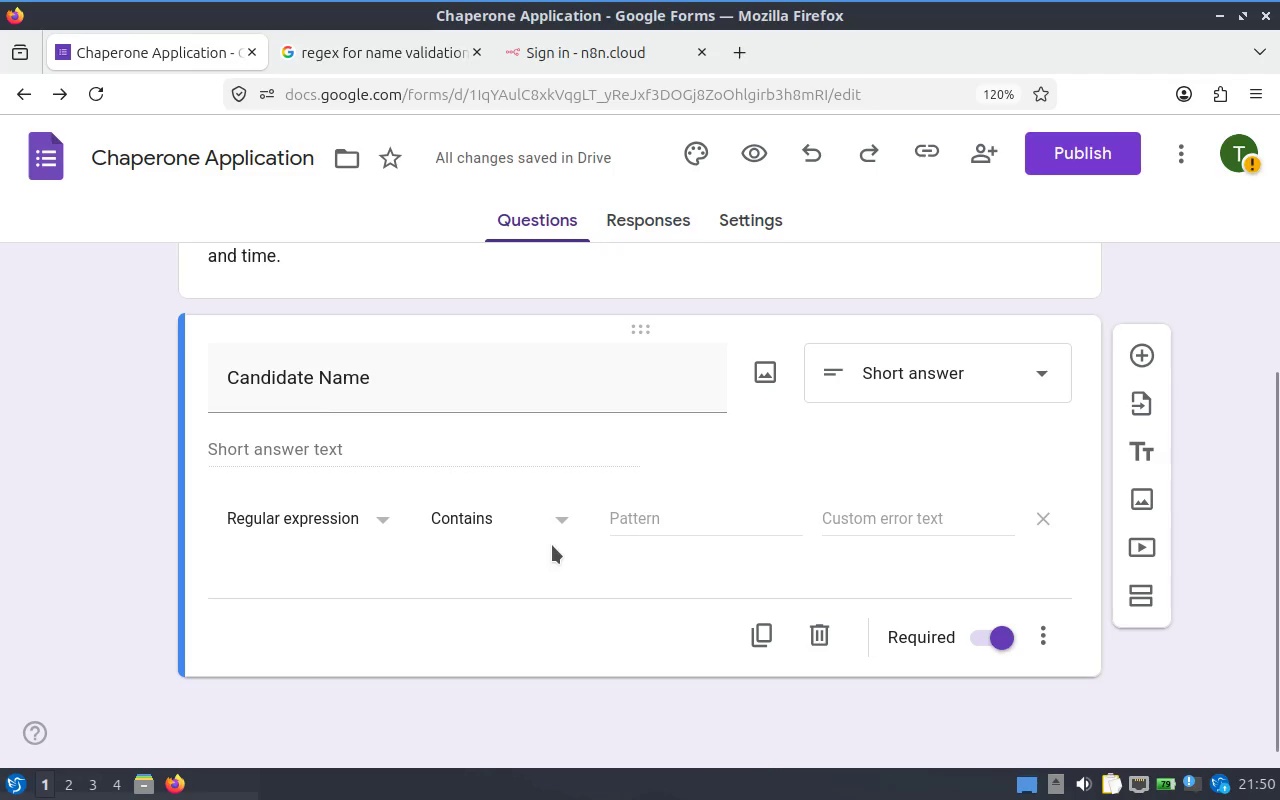 
left_click([550, 527])
 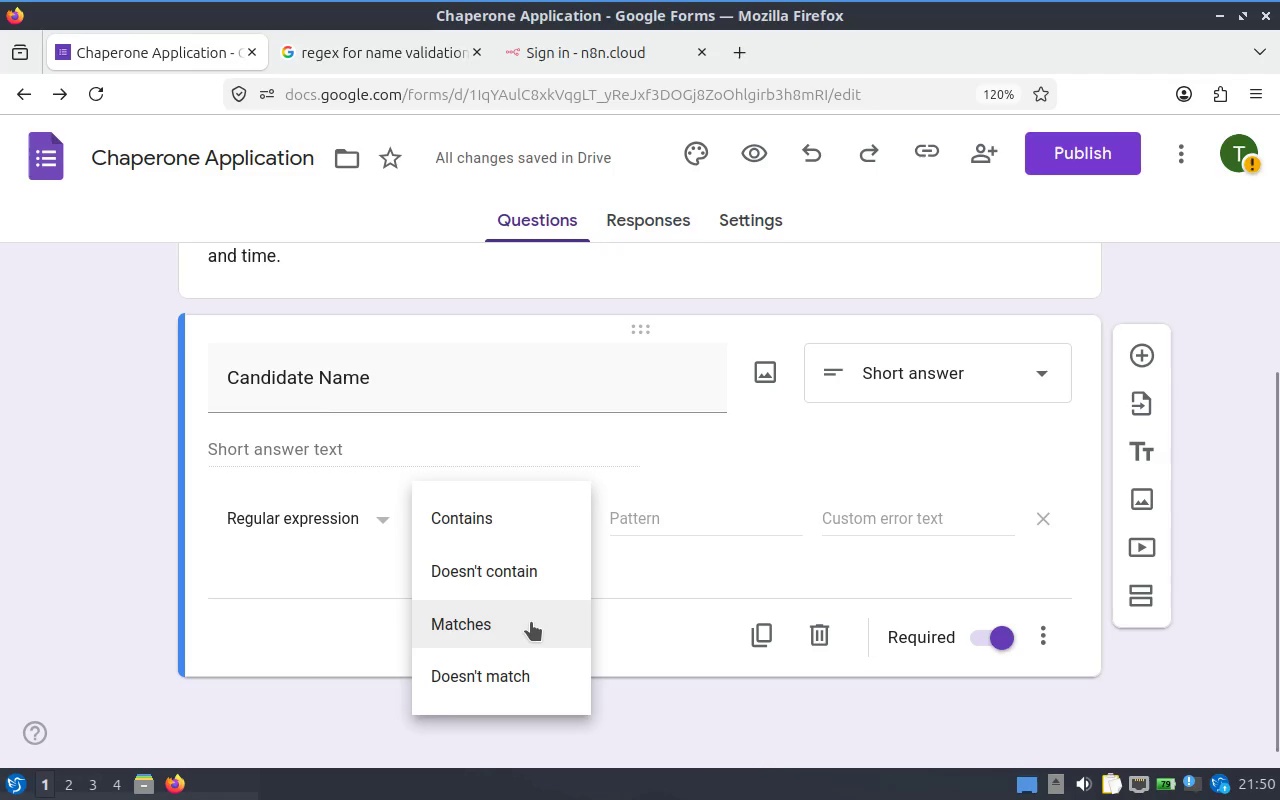 
left_click([531, 622])
 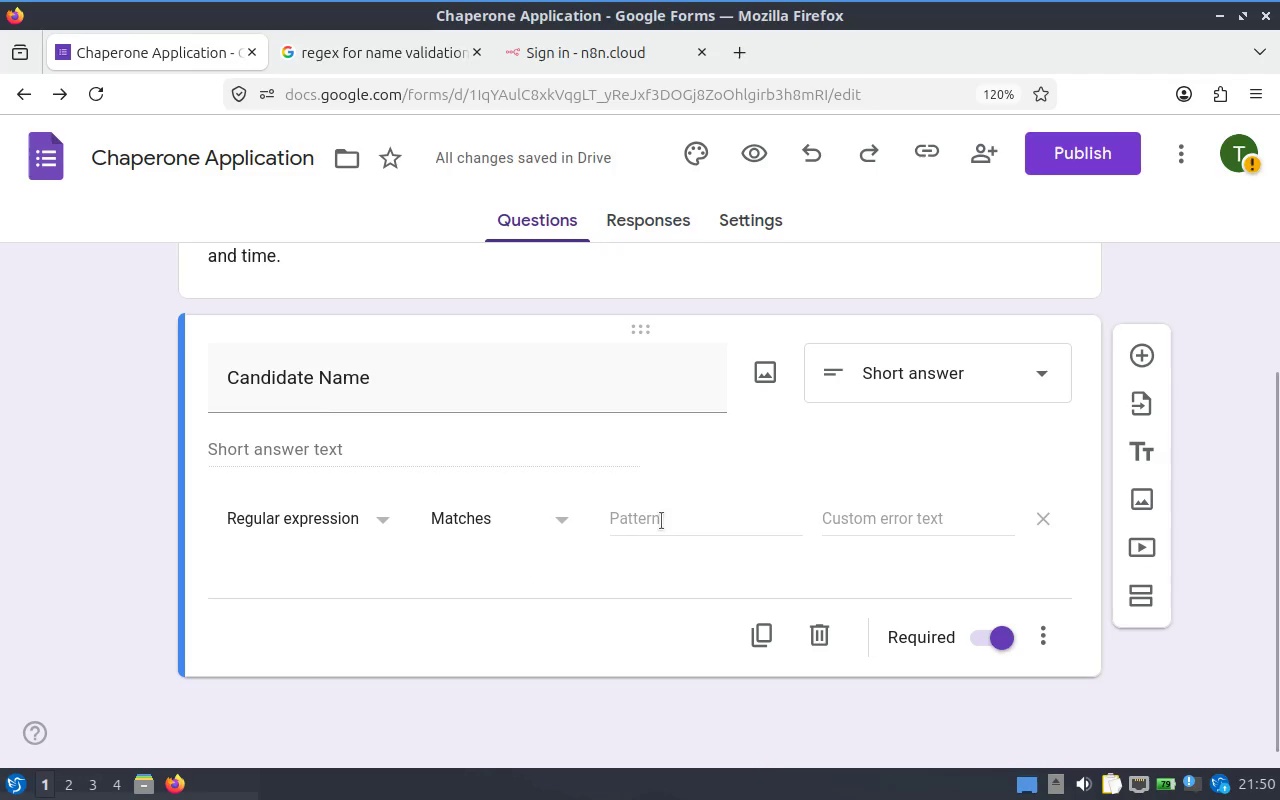 
left_click([665, 515])
 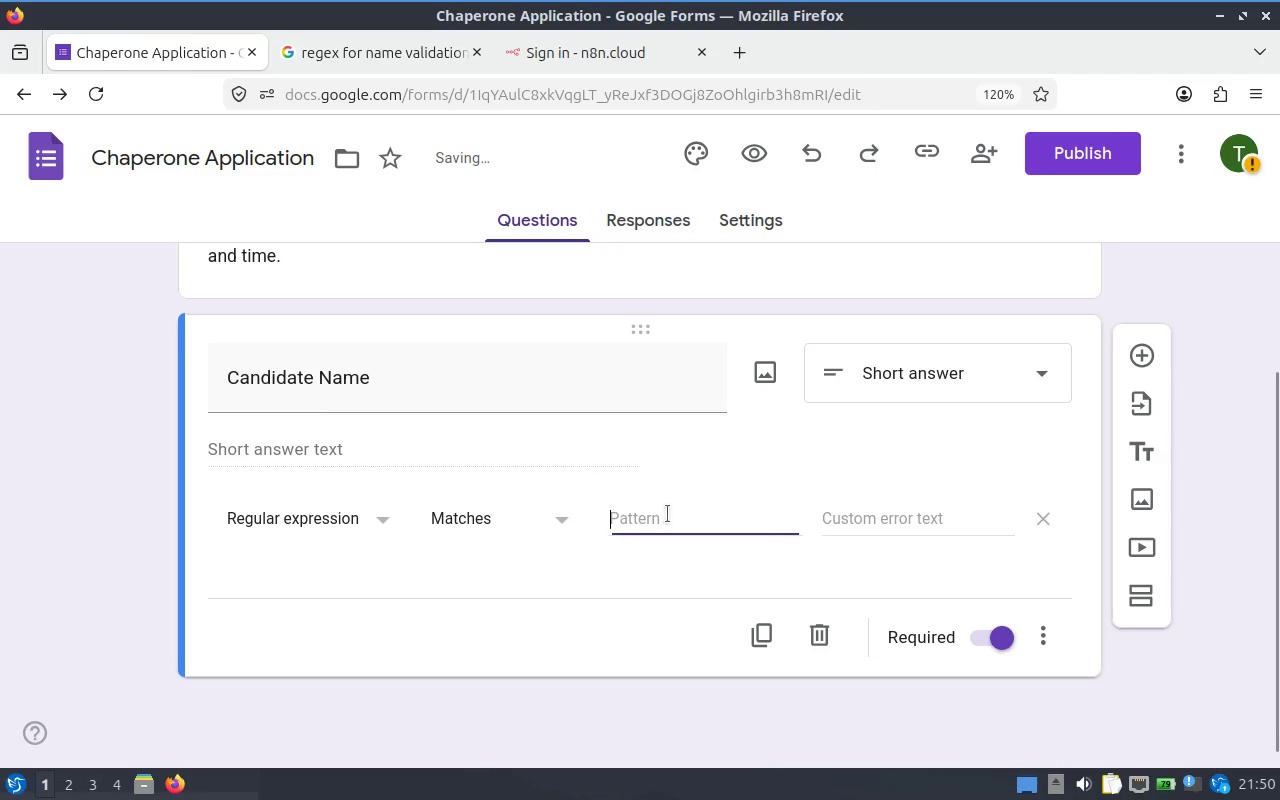 
key(Control+V)
 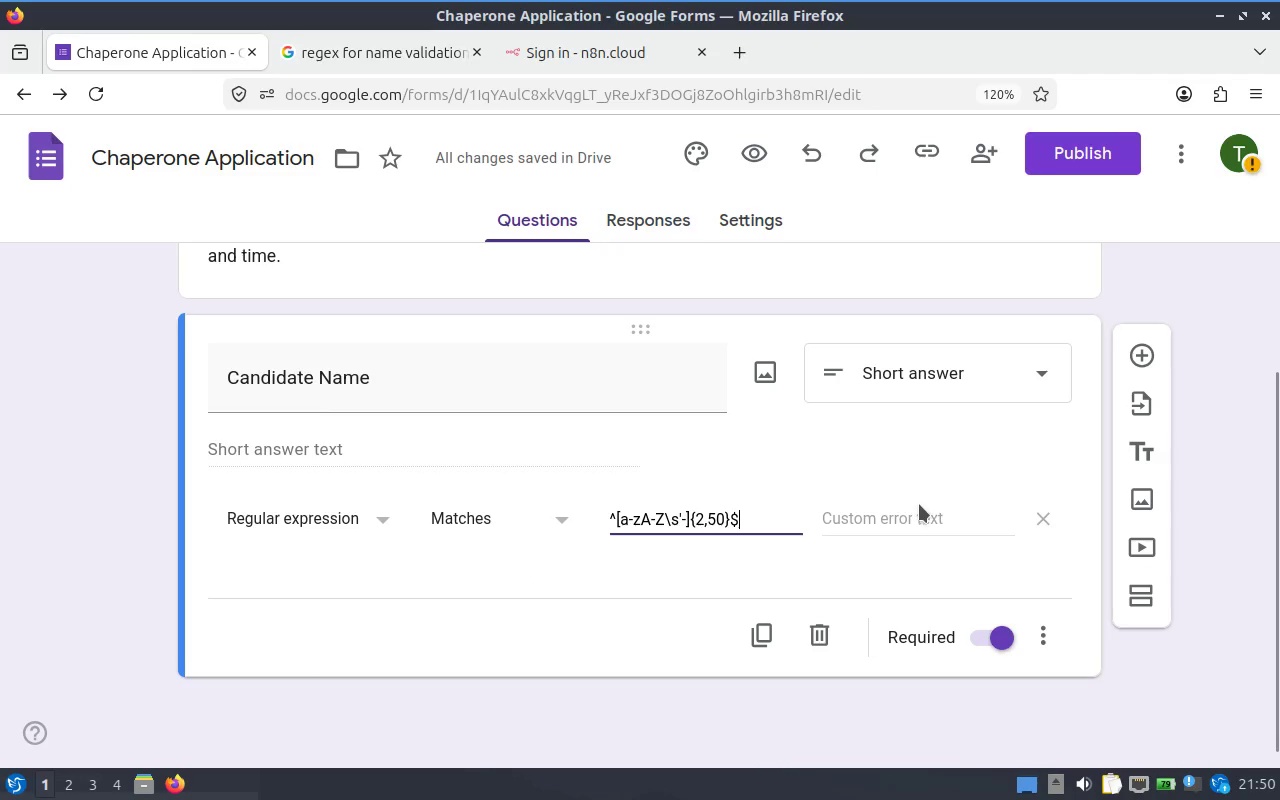 
left_click([345, 41])
 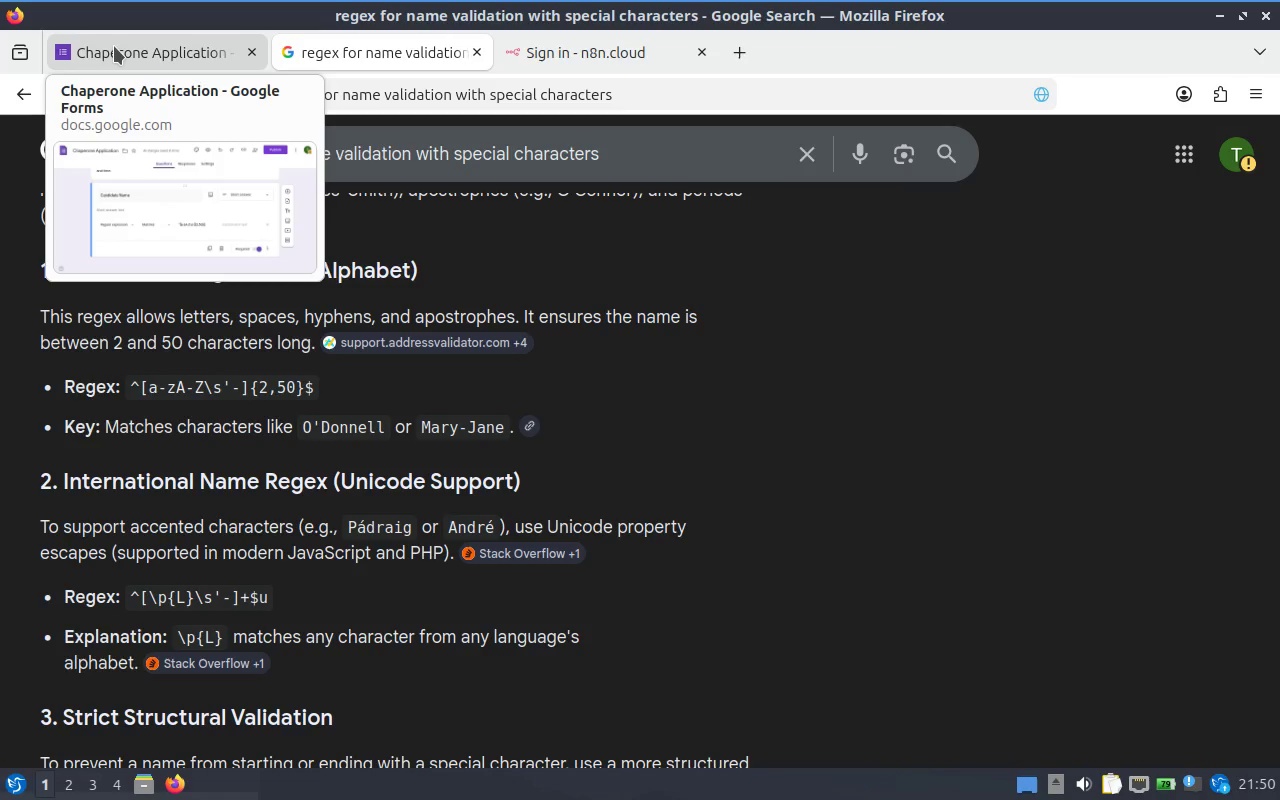 
left_click([103, 47])
 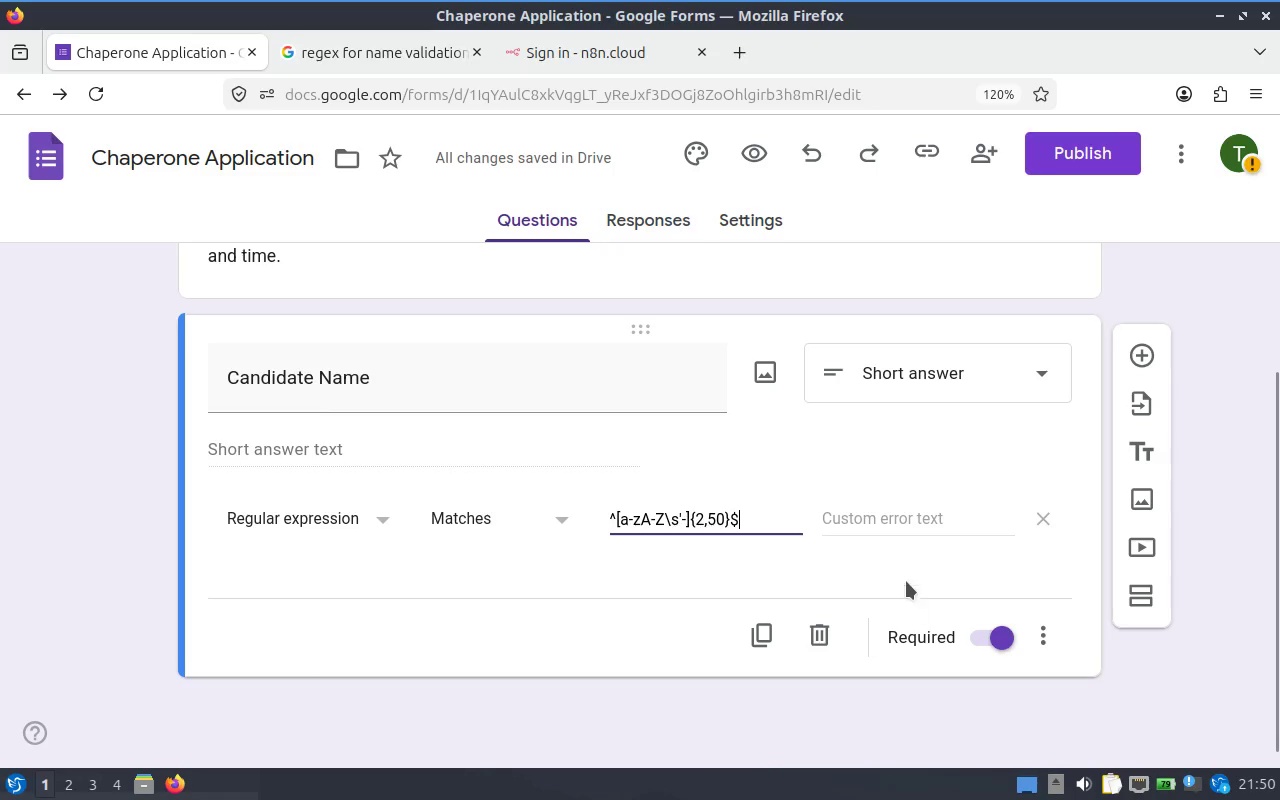 
left_click([876, 521])
 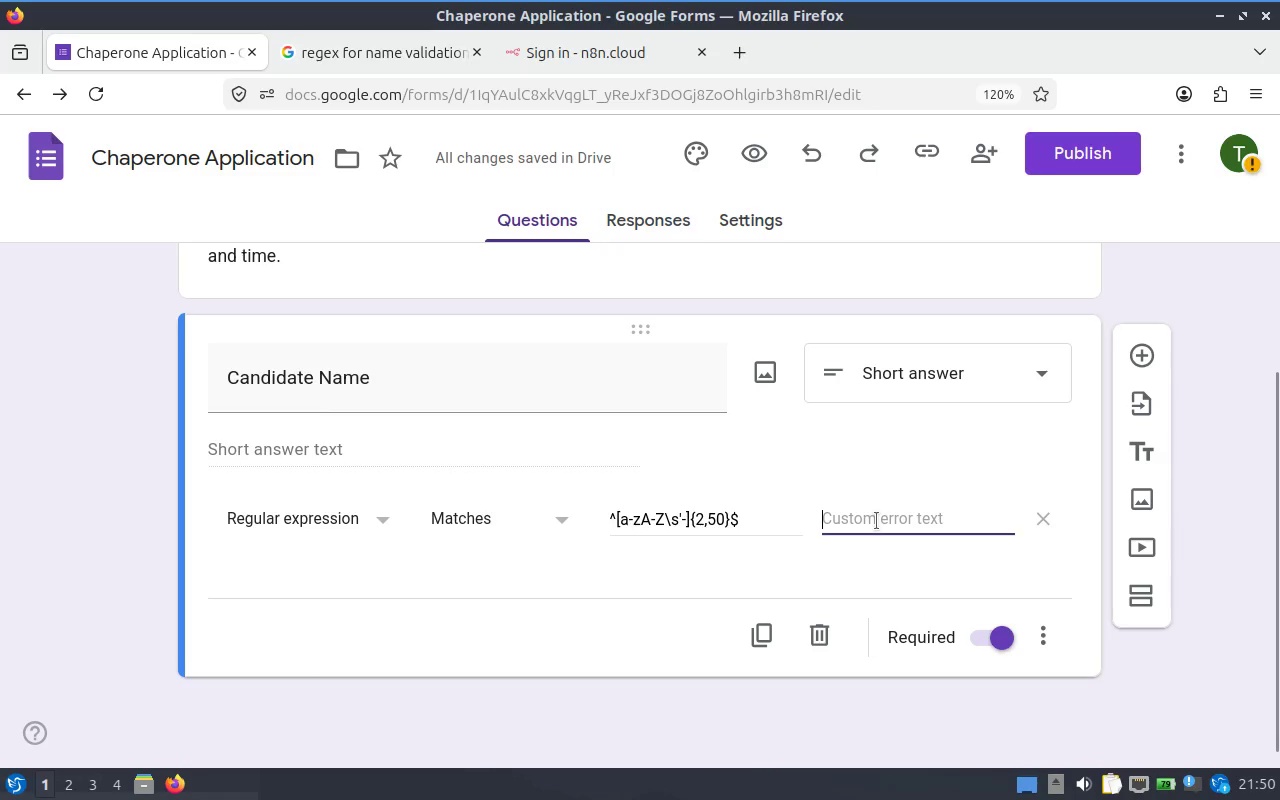 
type(Please enter a valid name)
 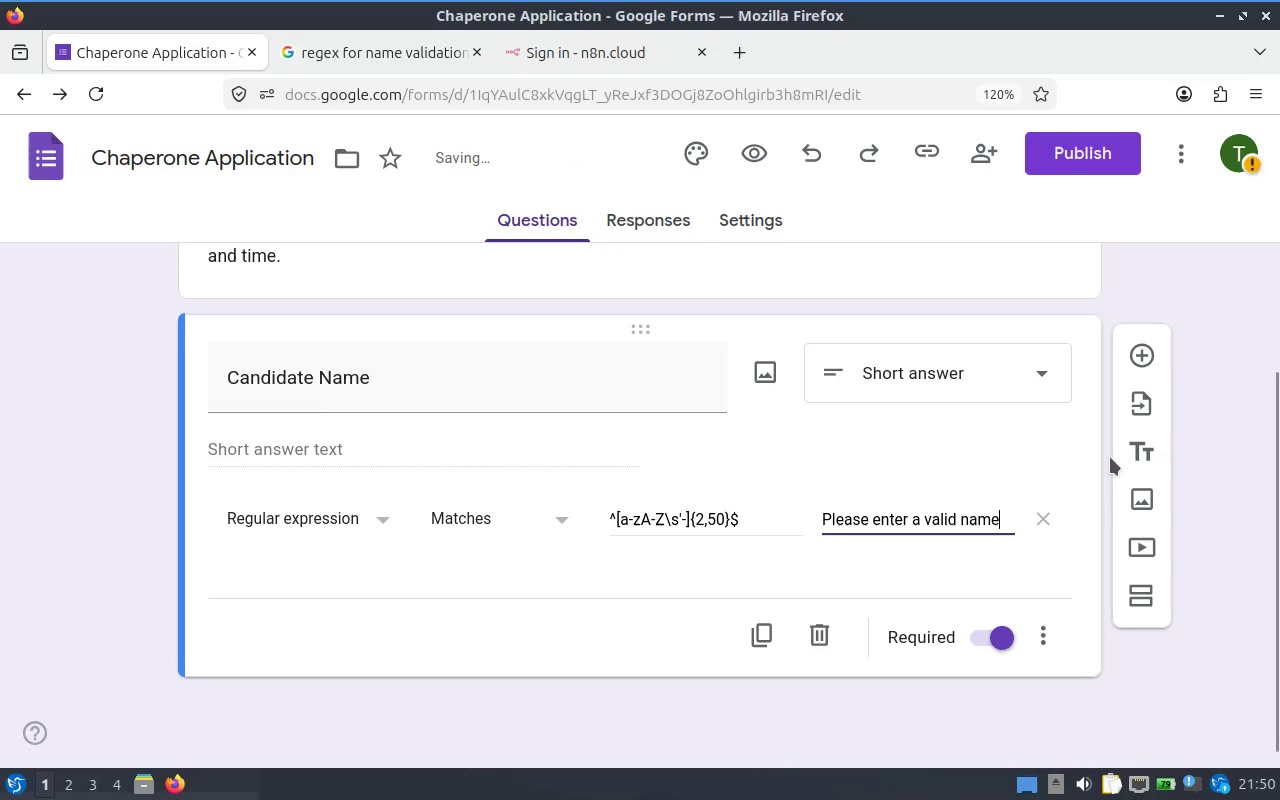 
left_click([1206, 347])
 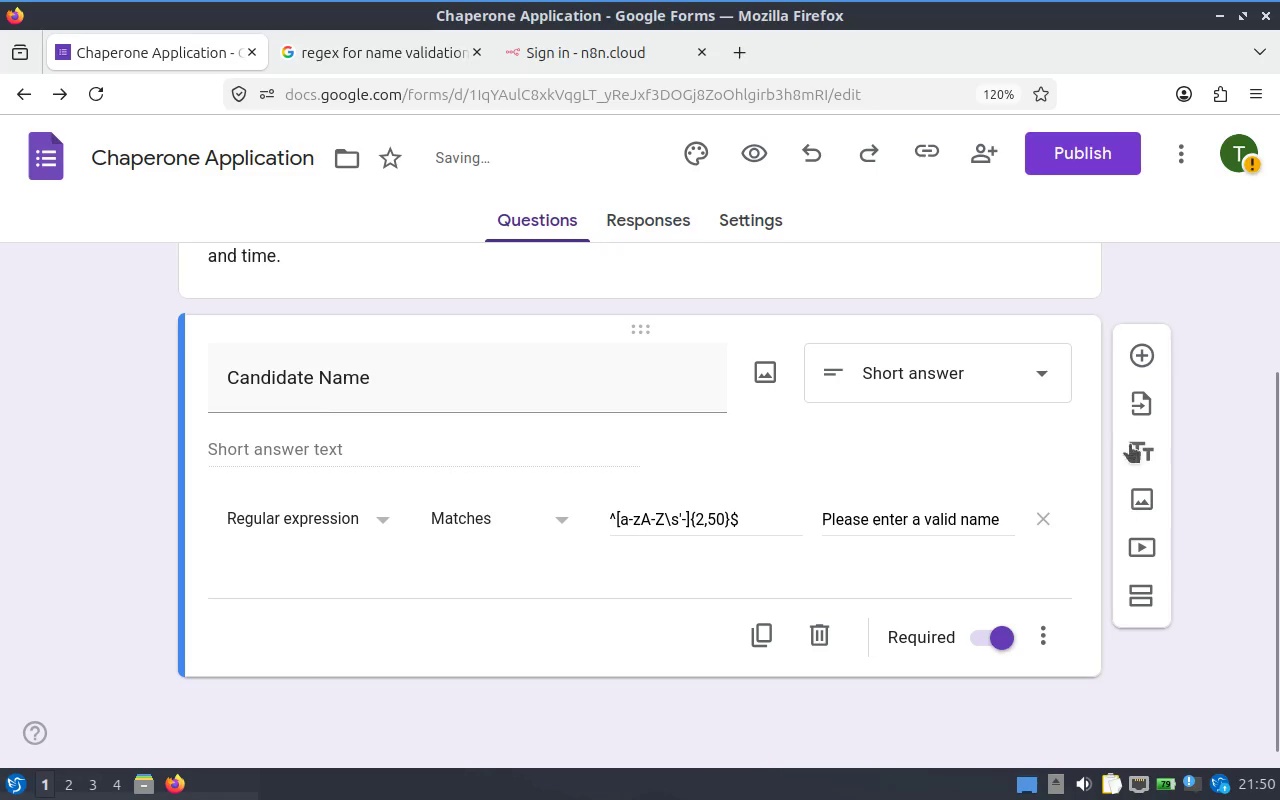 
left_click([1135, 366])
 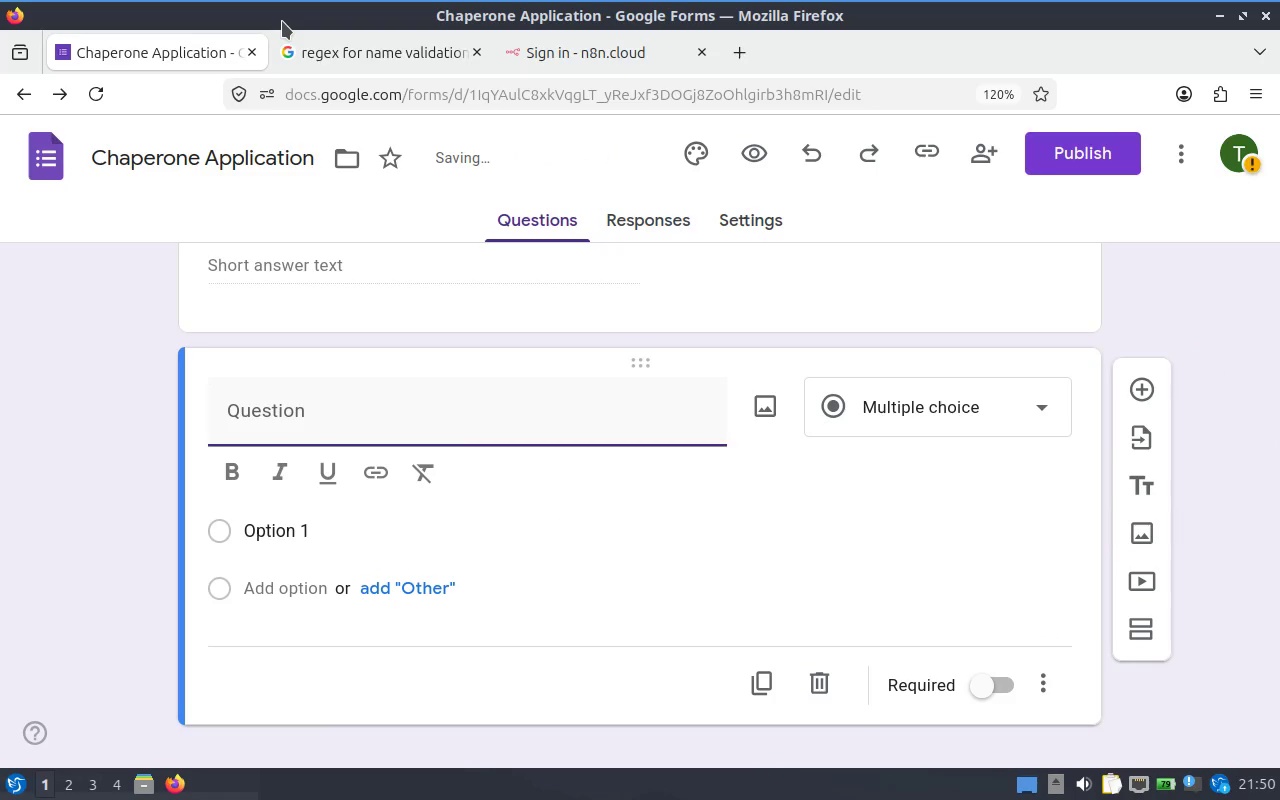 
type(Email Address)
 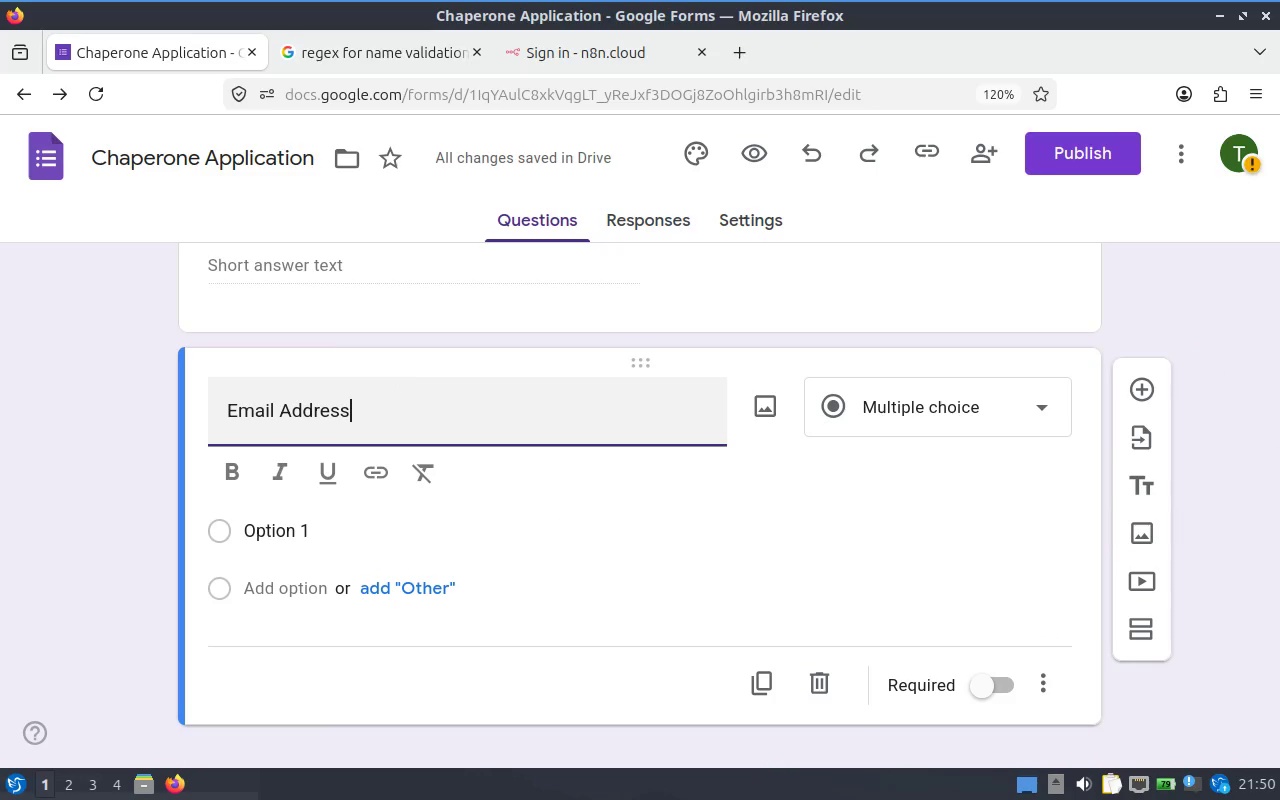 
wait(5.11)
 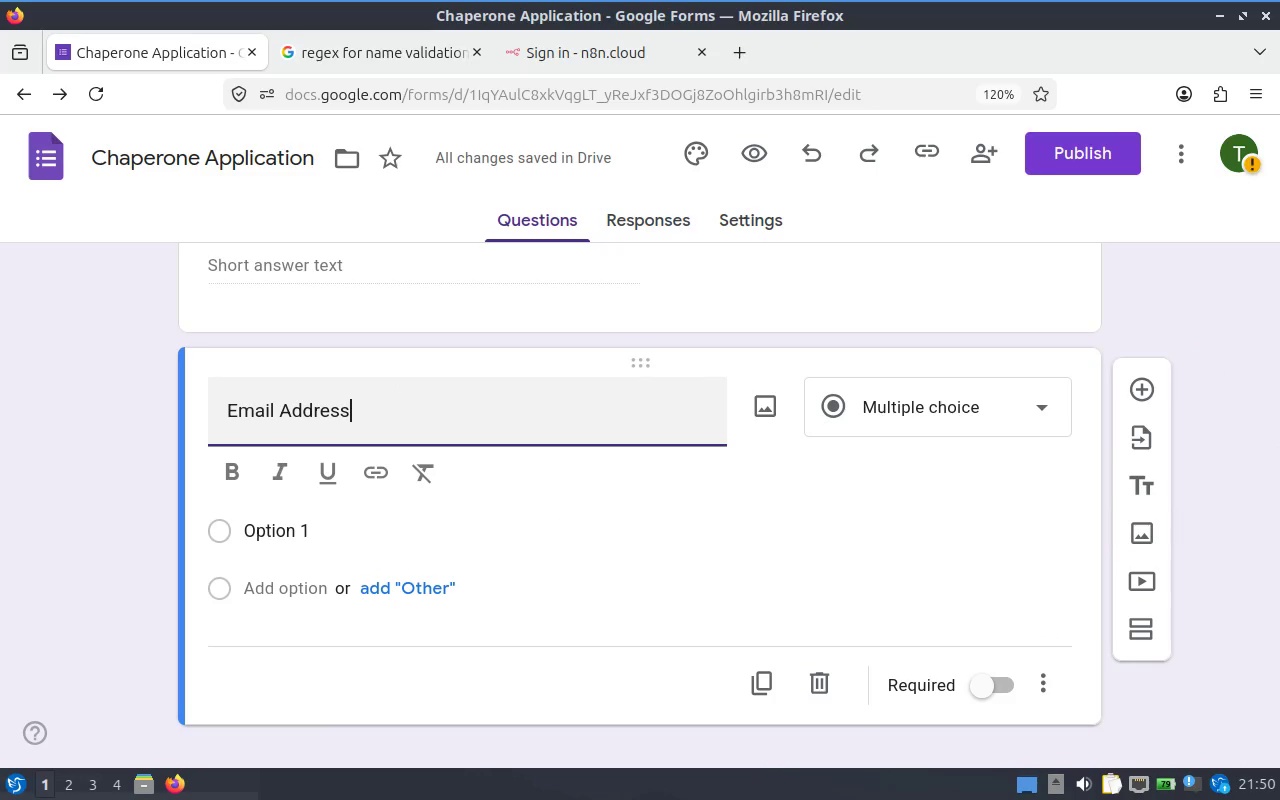 
left_click([1035, 642])
 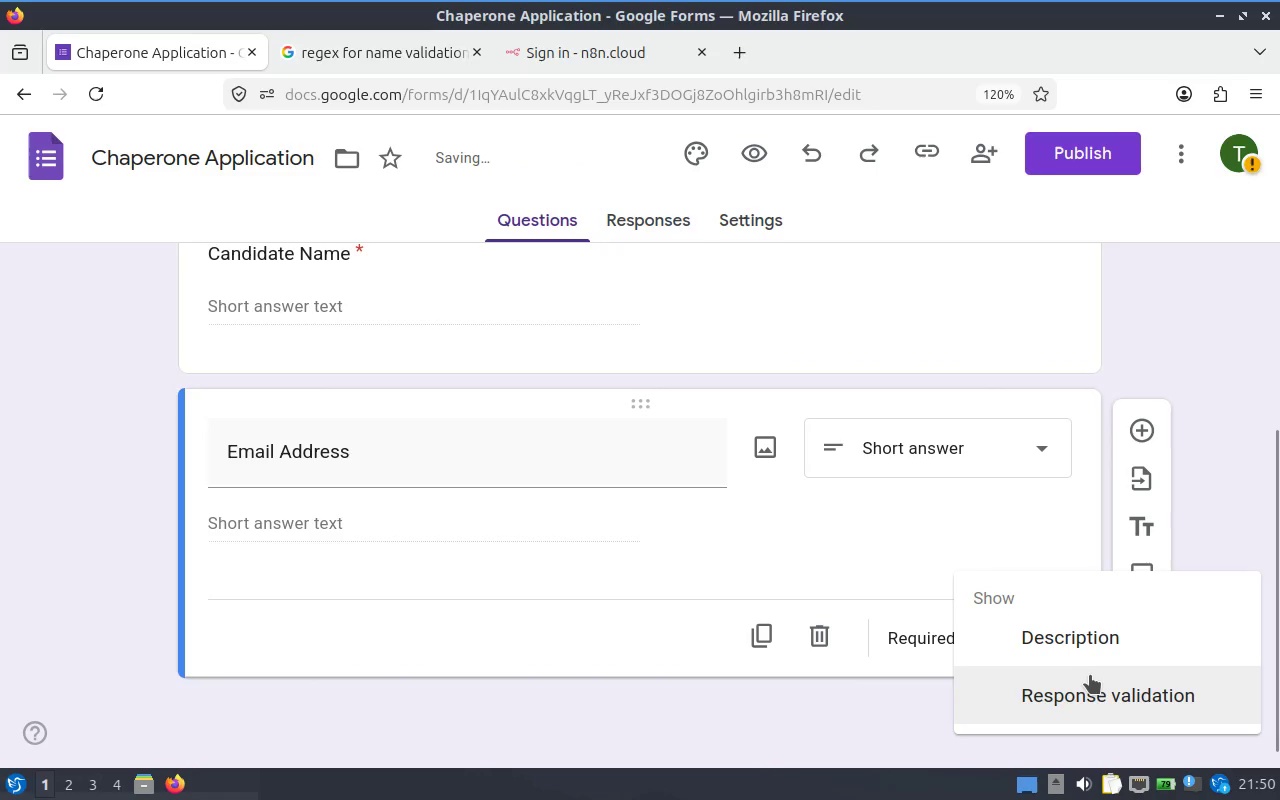 
left_click([1090, 681])
 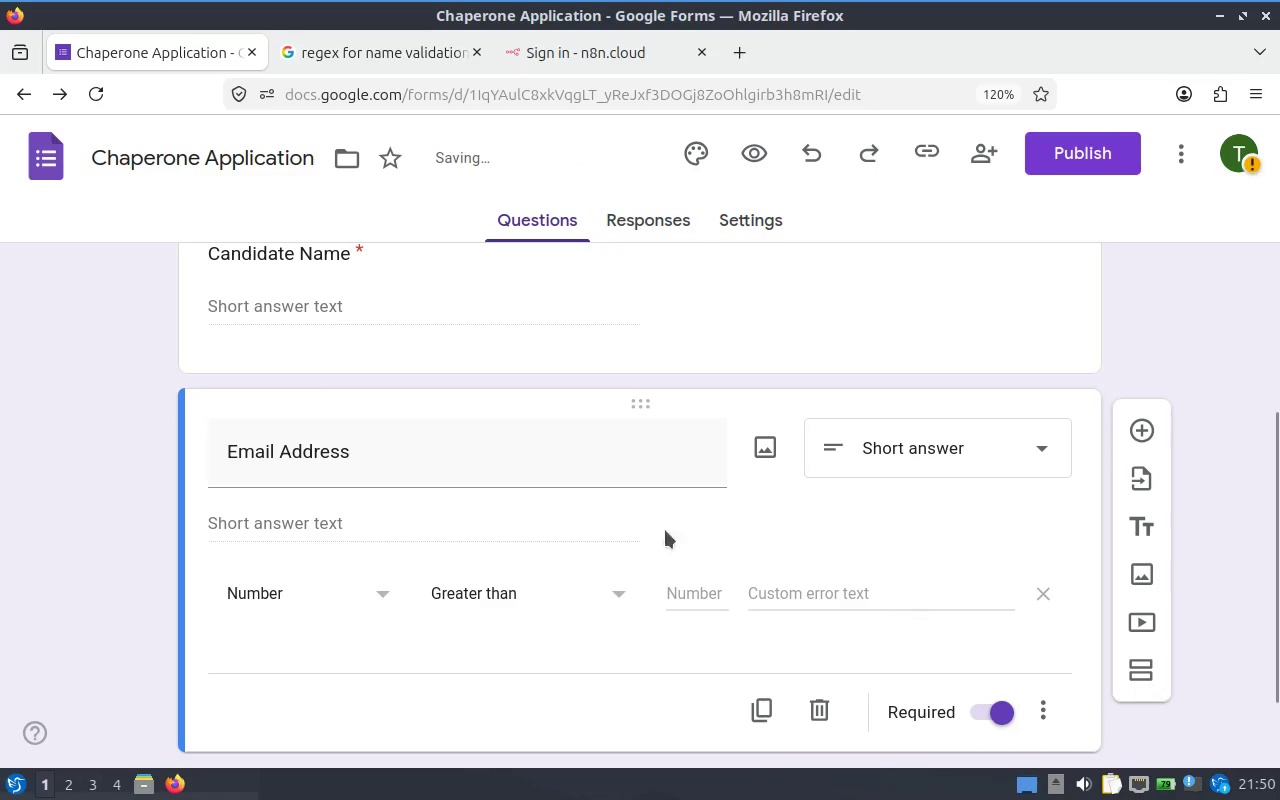 
left_click([288, 509])
 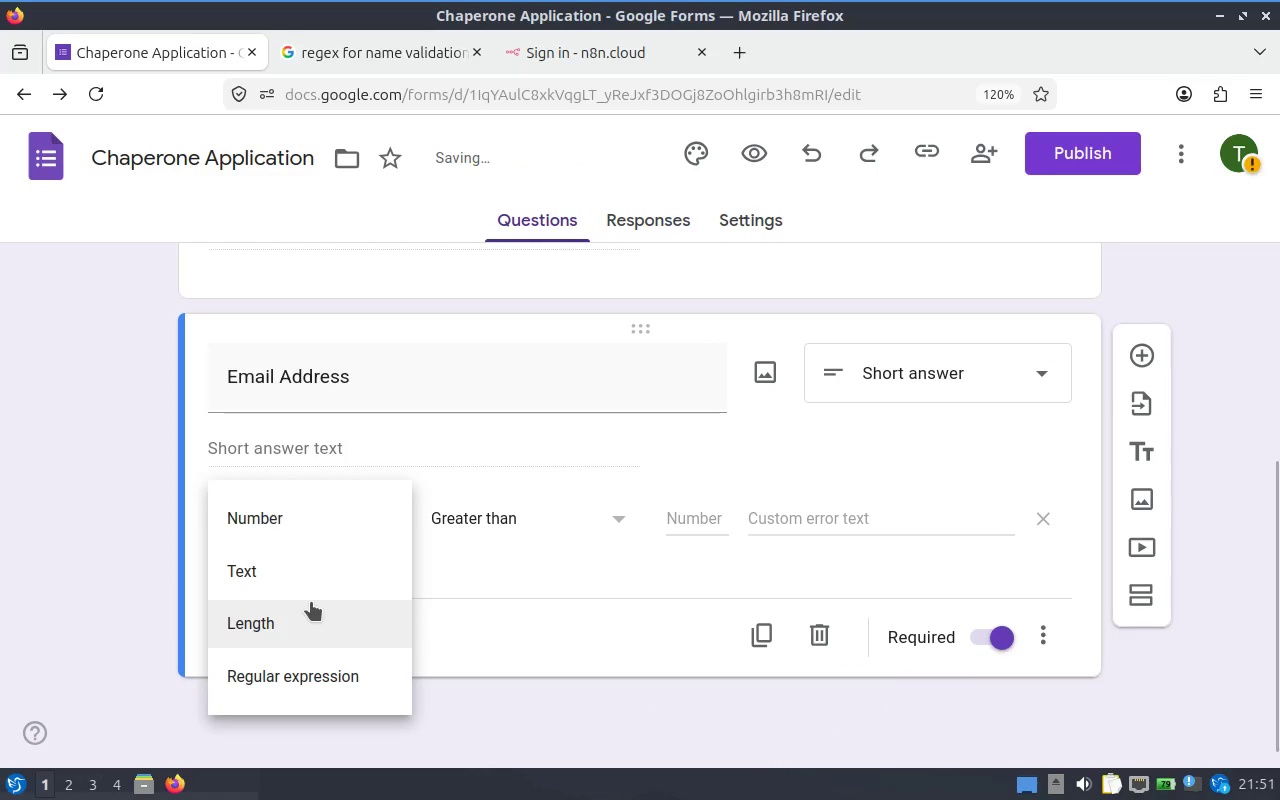 
scroll: coordinate [546, 500], scroll_direction: down, amount: 1.0
 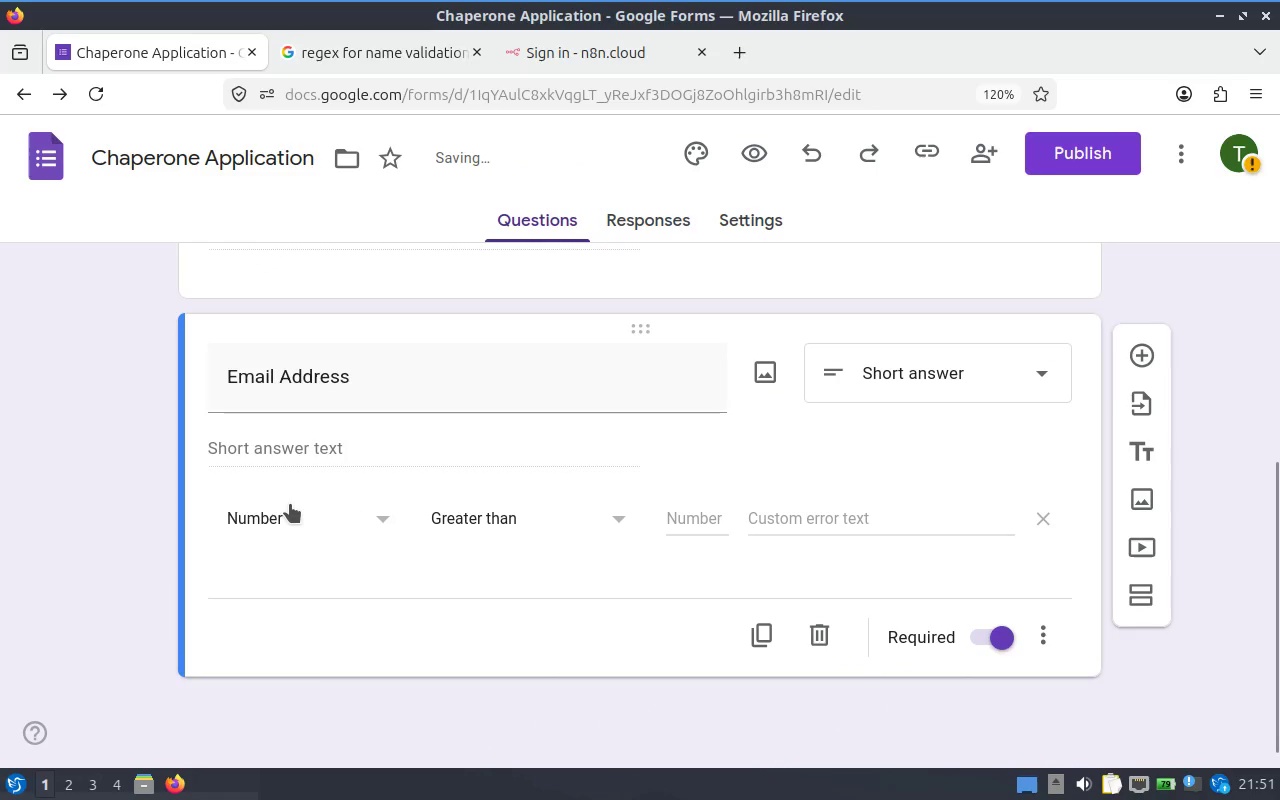 
left_click([336, 570])
 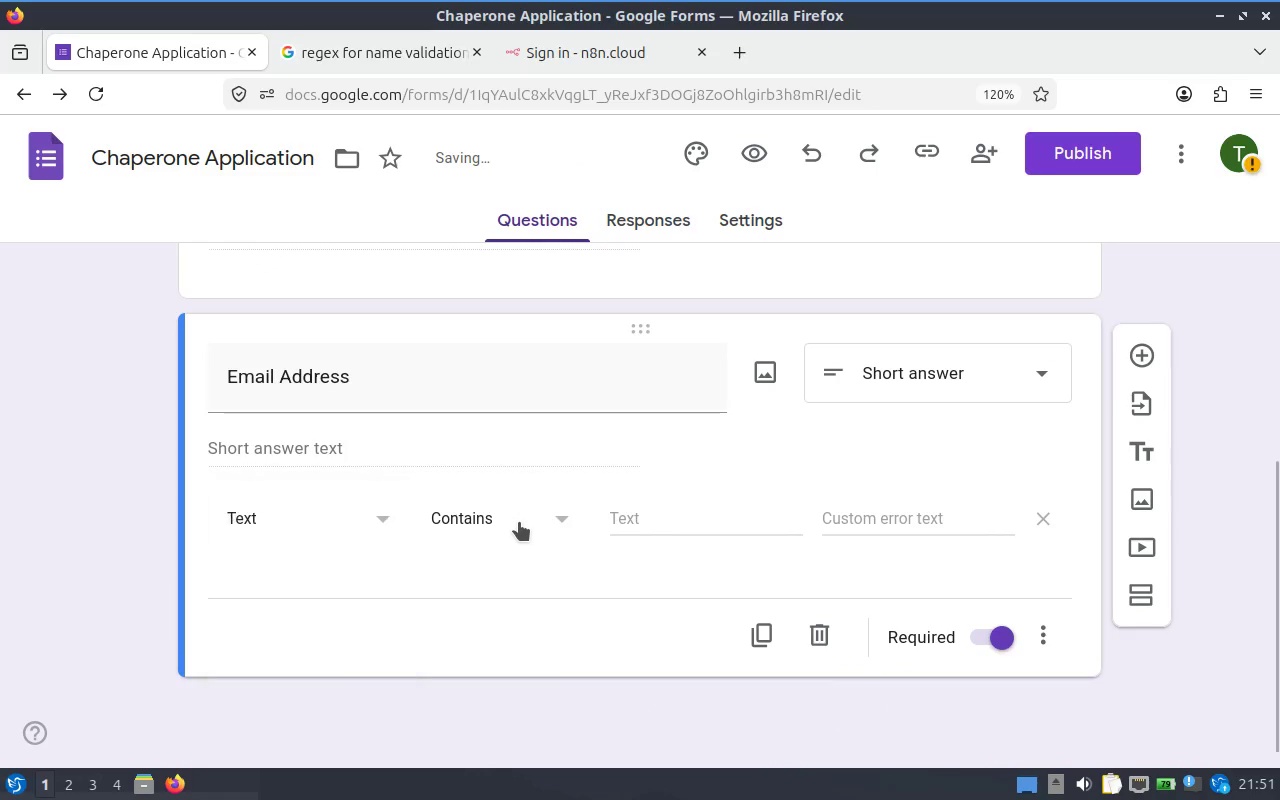 
left_click([520, 520])
 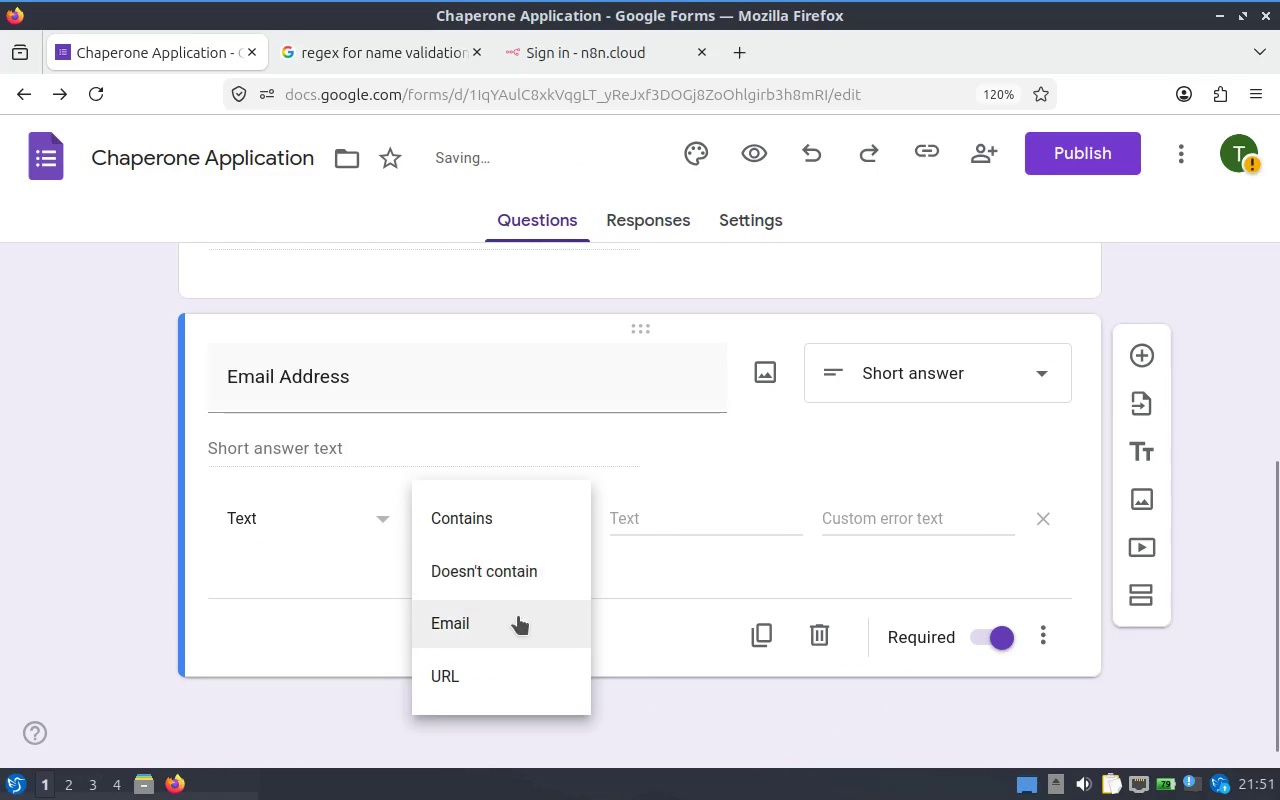 
left_click([514, 620])
 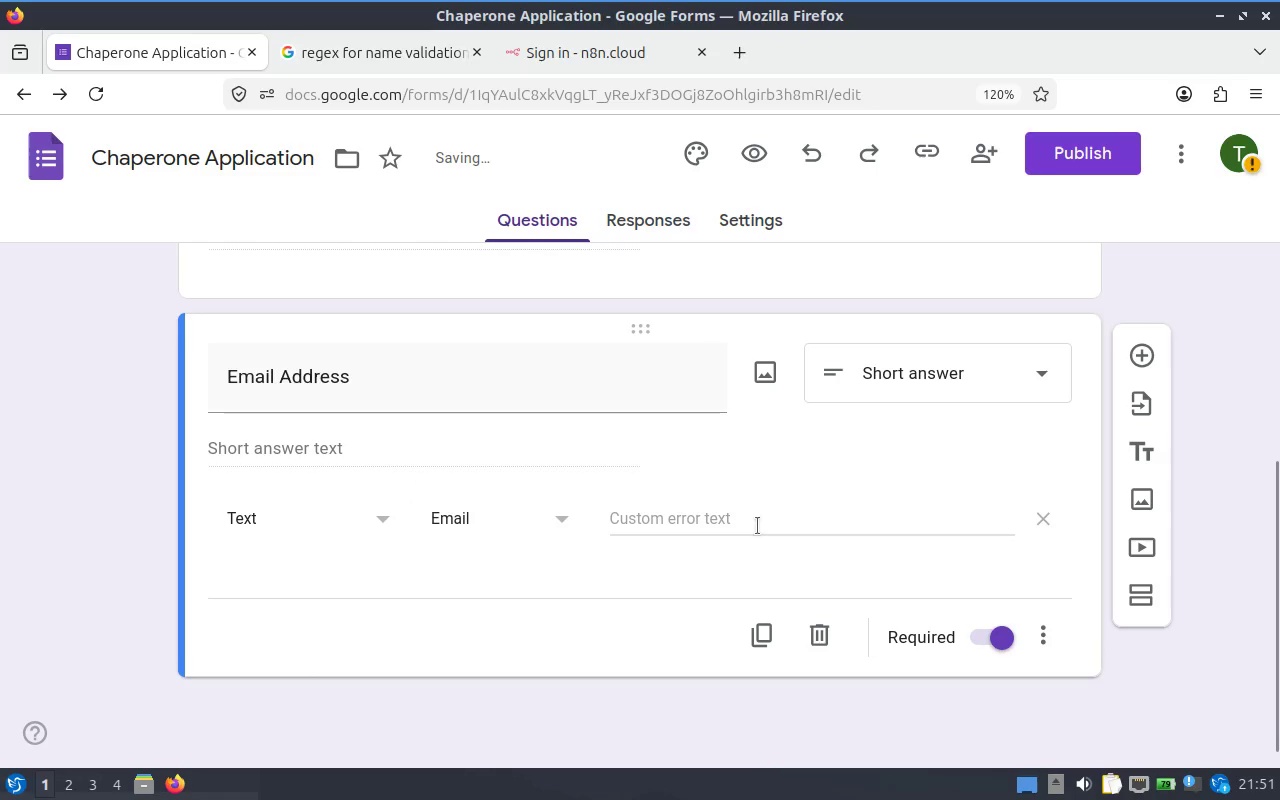 
left_click([728, 500])
 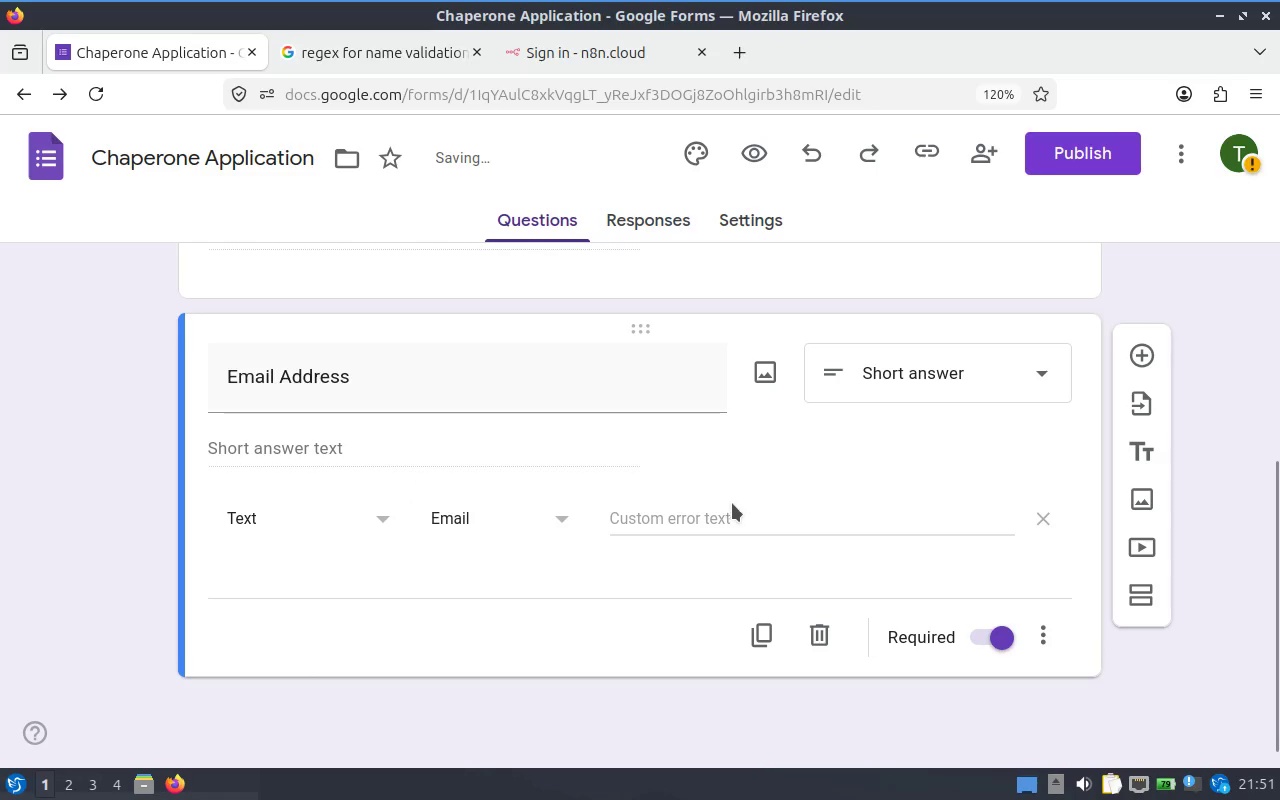 
left_click([739, 517])
 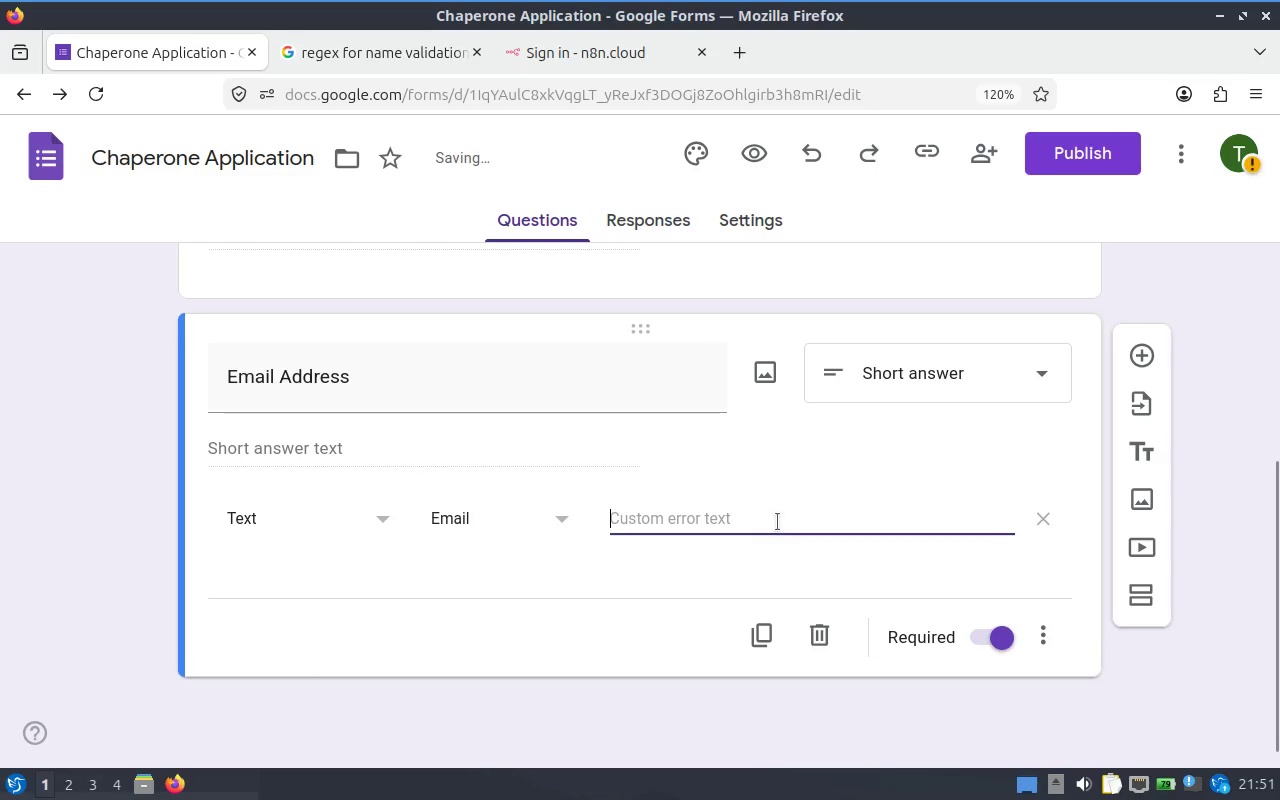 
scroll: coordinate [780, 519], scroll_direction: up, amount: 1.0
 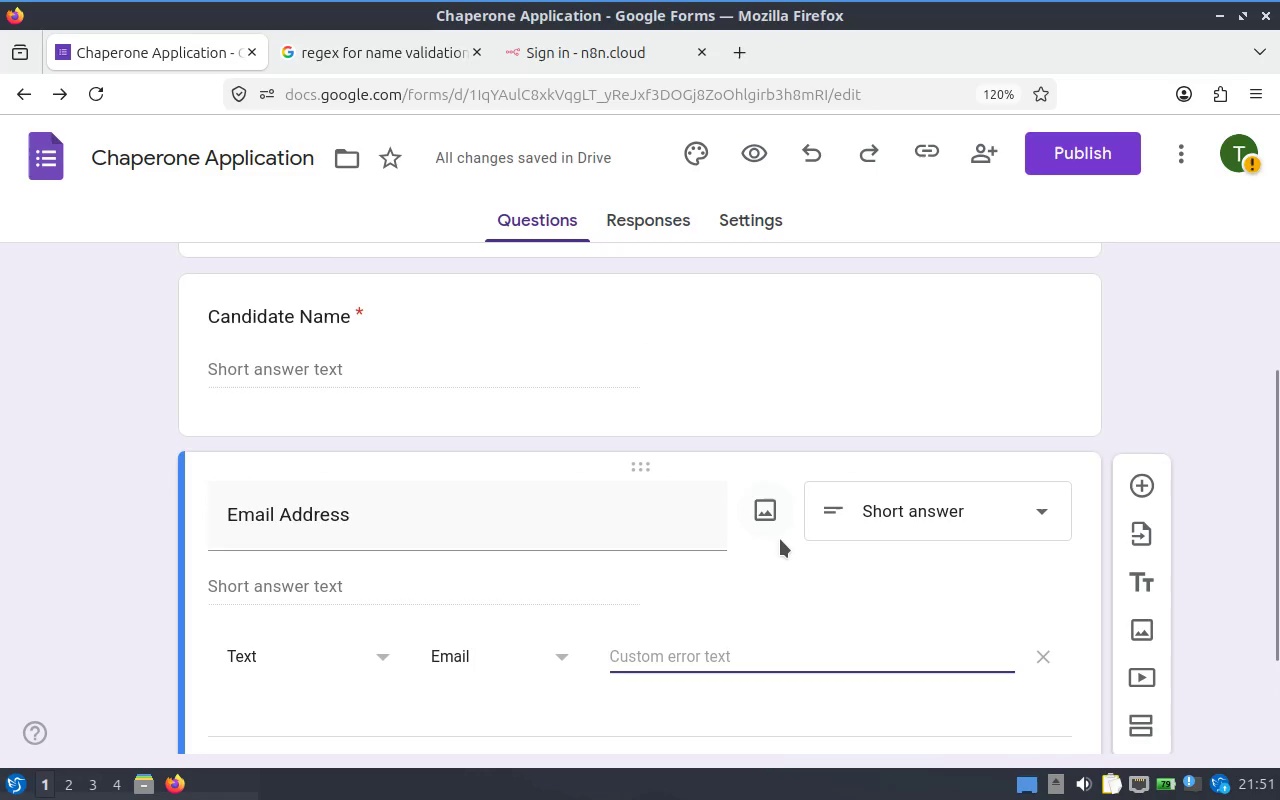 
scroll: coordinate [780, 545], scroll_direction: down, amount: 1.0
 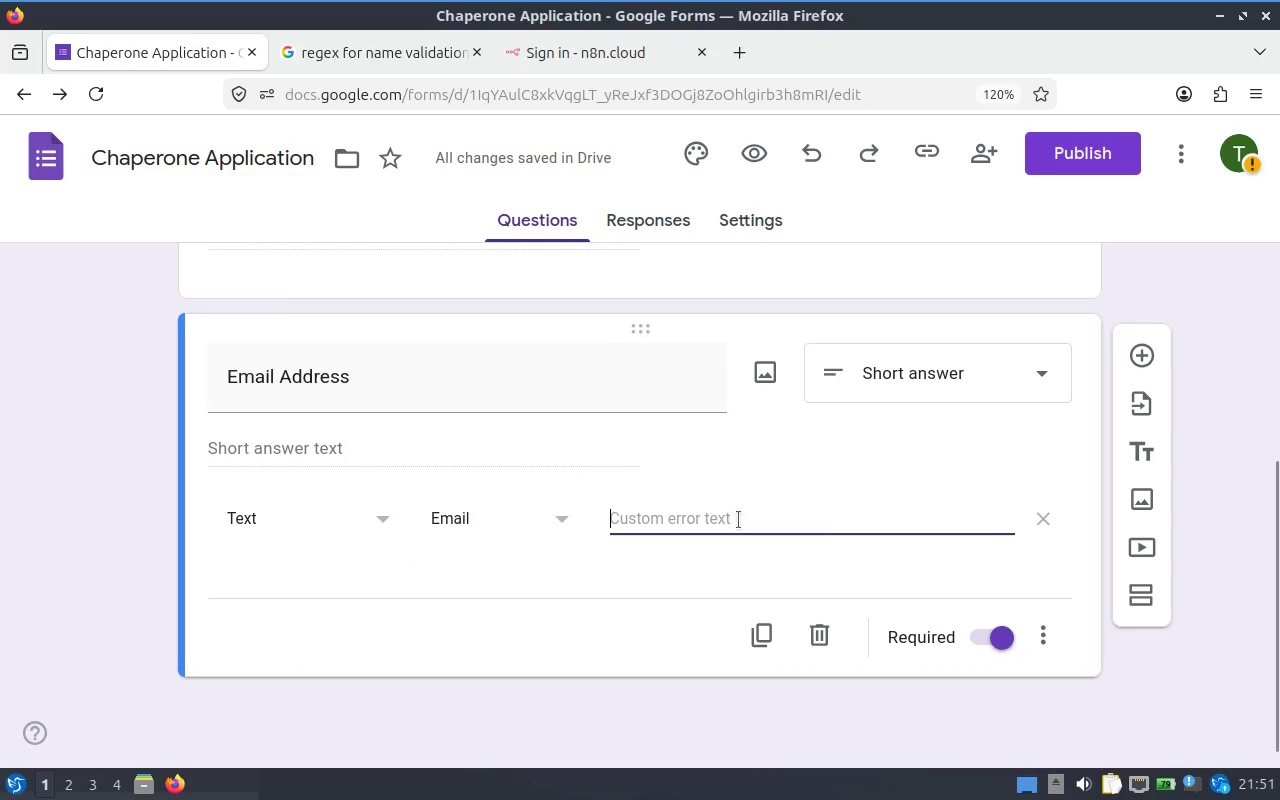 
type(Pleae )
key(Backspace)
key(Backspace)
type(se Ent)
key(Backspace)
key(Backspace)
key(Backspace)
type(enter correct email address)
 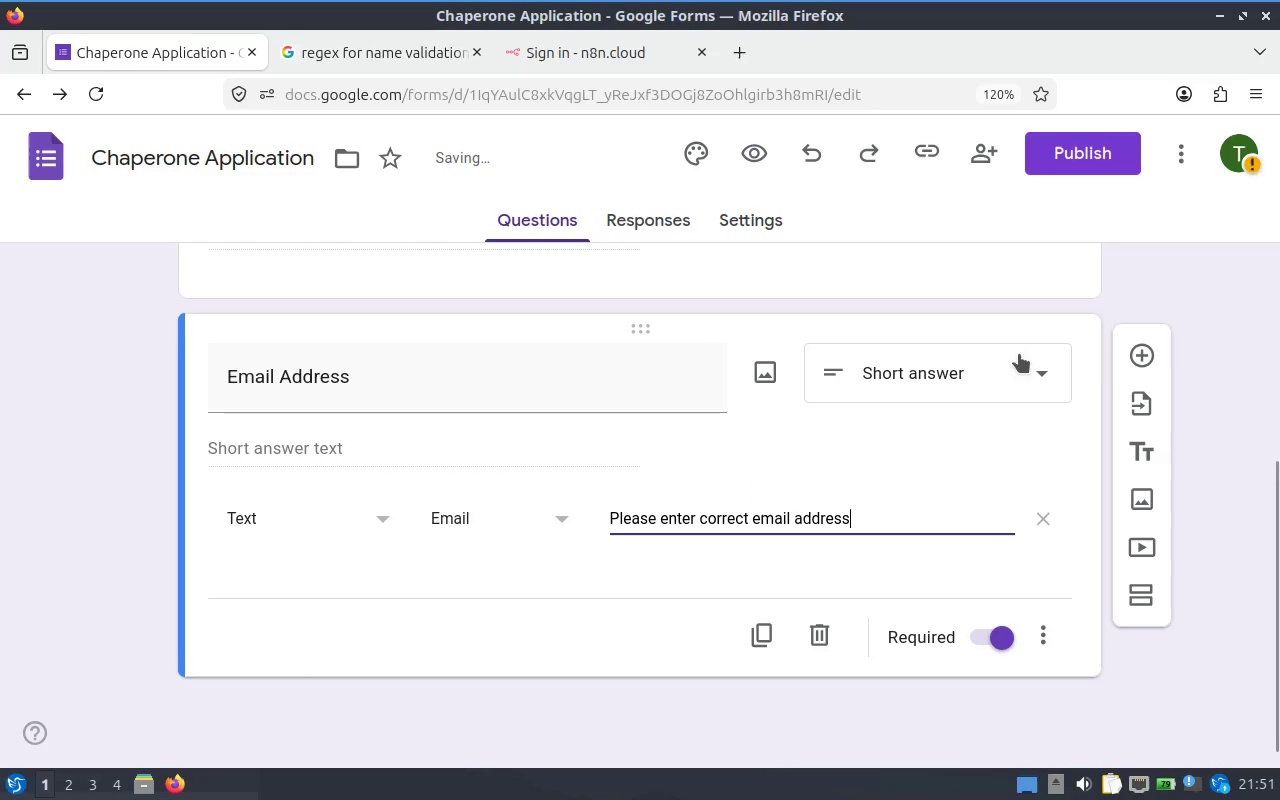 
left_click([1228, 380])
 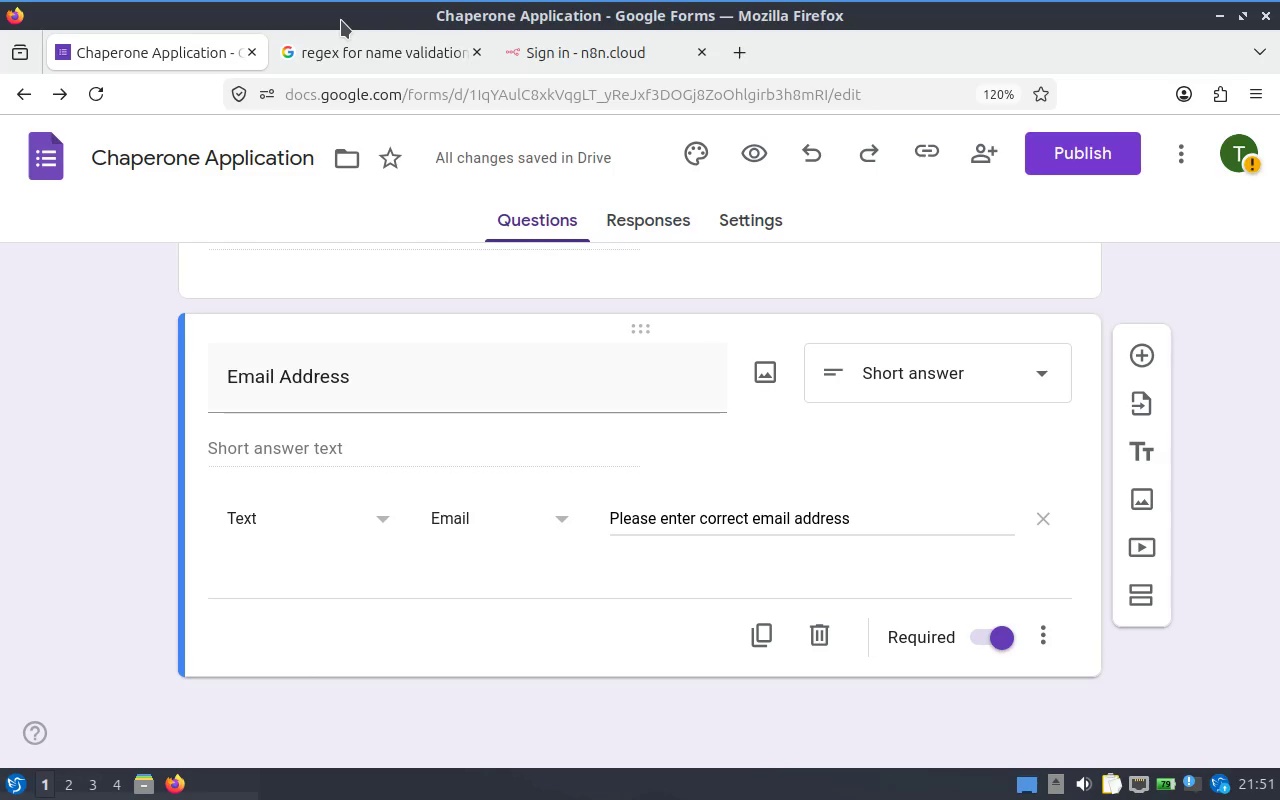 
wait(6.27)
 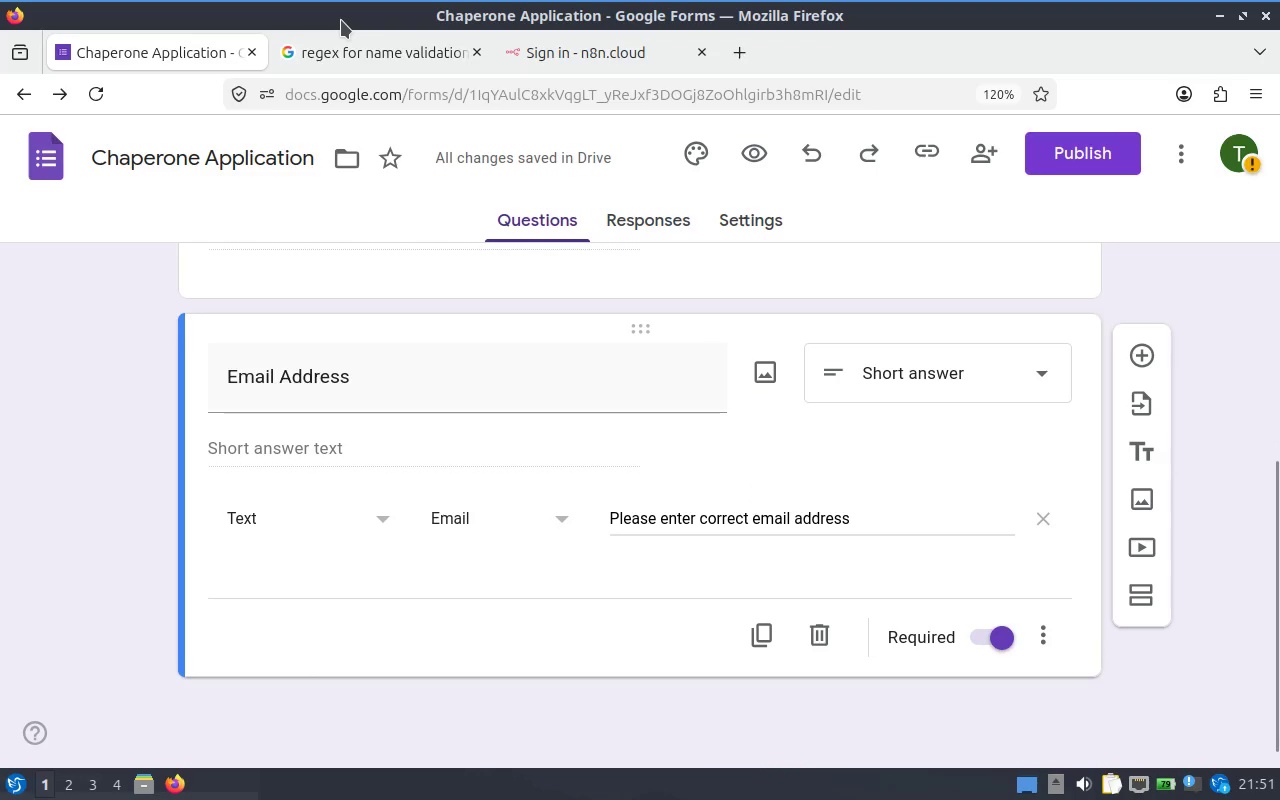 
scroll: coordinate [452, 360], scroll_direction: down, amount: 2.0
 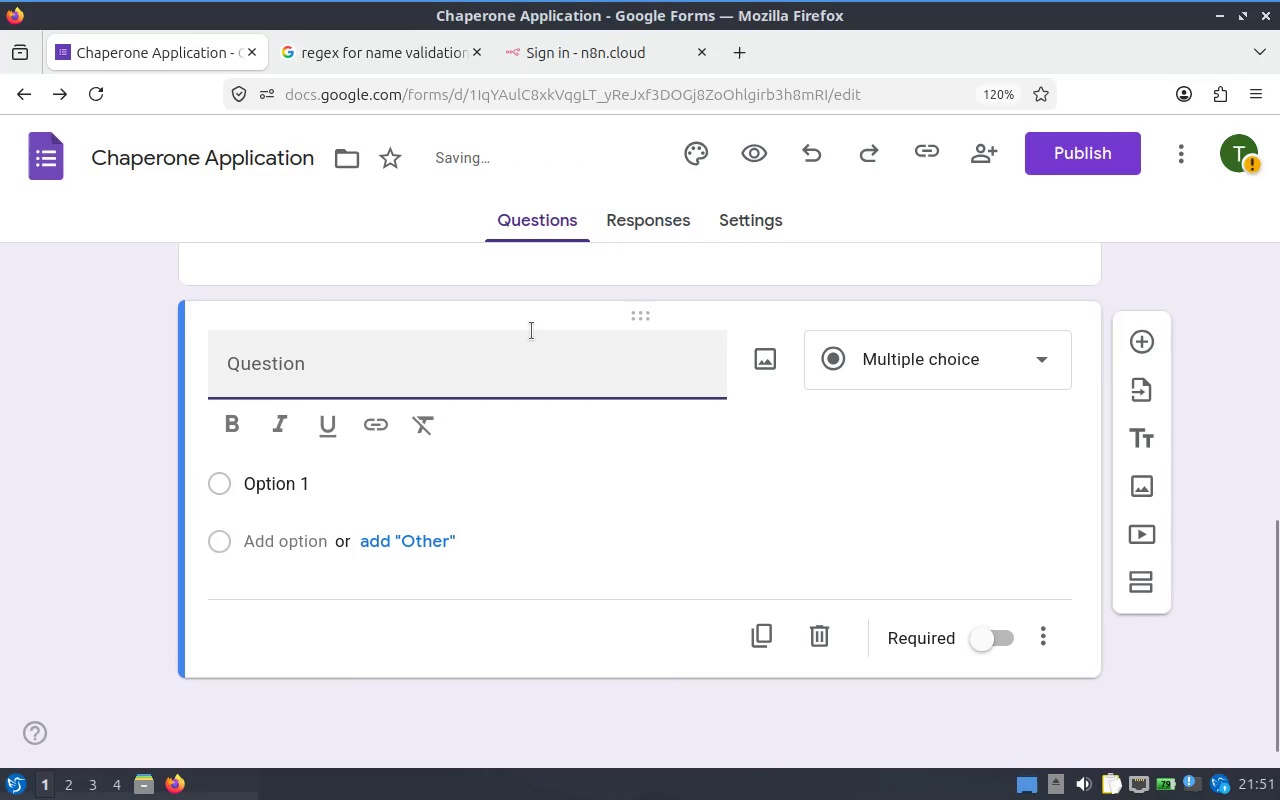 
type(Preffe)
key(Backspace)
key(Backspace)
key(Backspace)
type(f)
 